 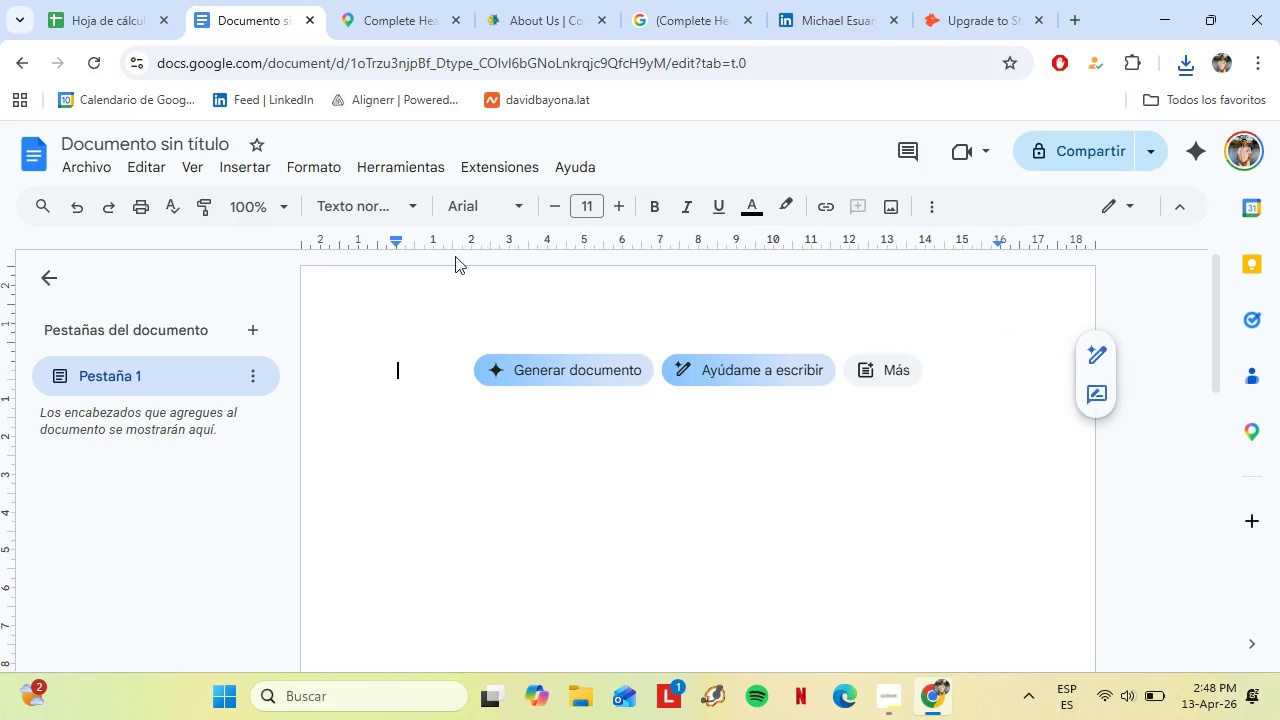 
type(Uso de Huntwe)
key(Backspace)
 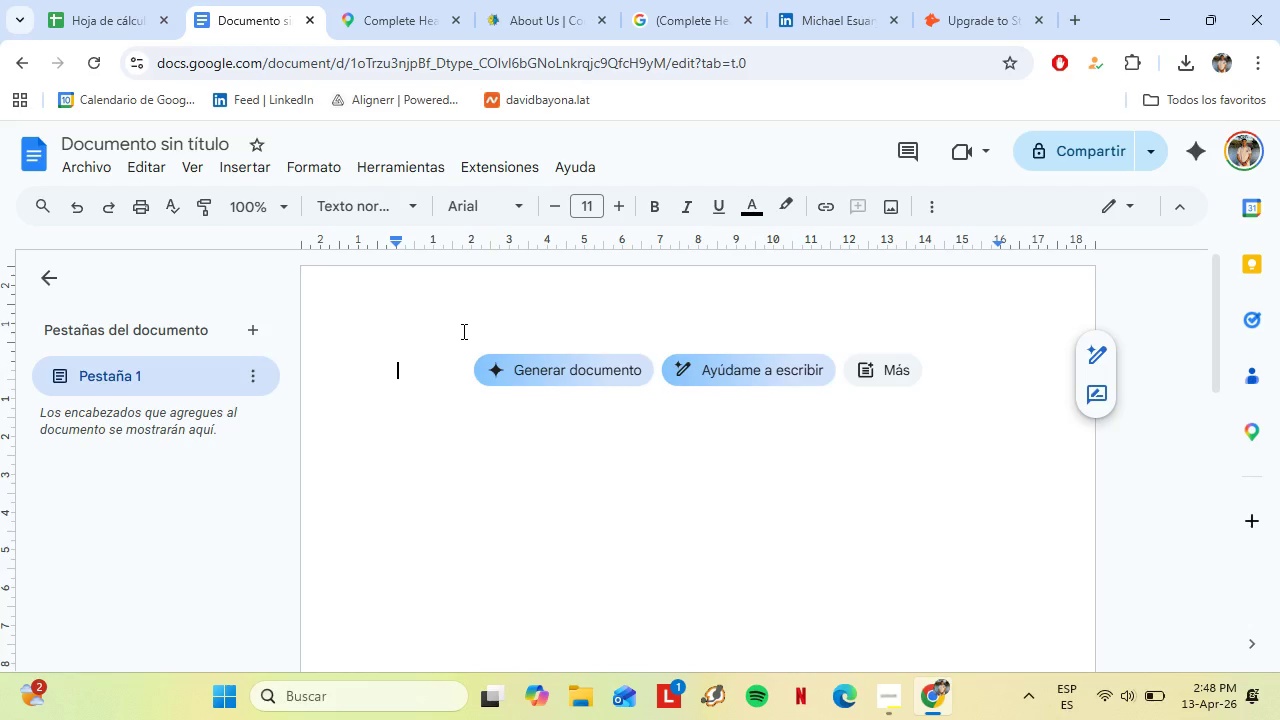 
double_click([439, 447])
 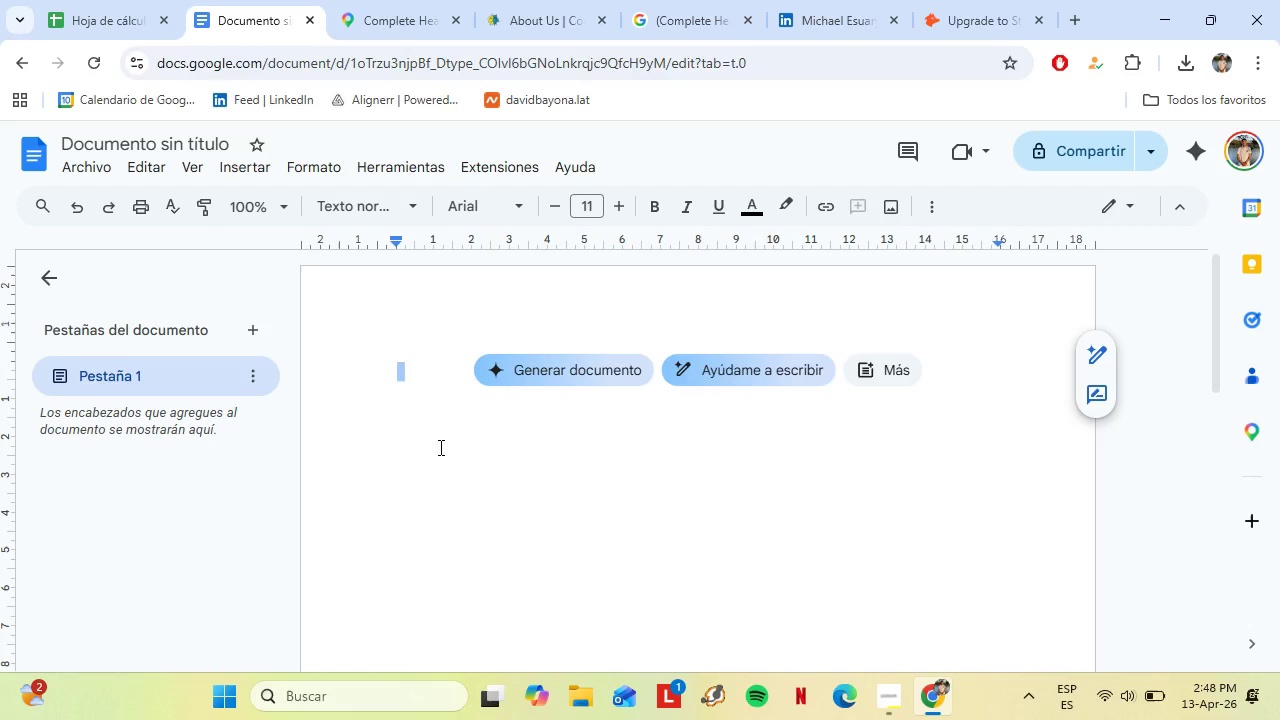 
triple_click([439, 447])
 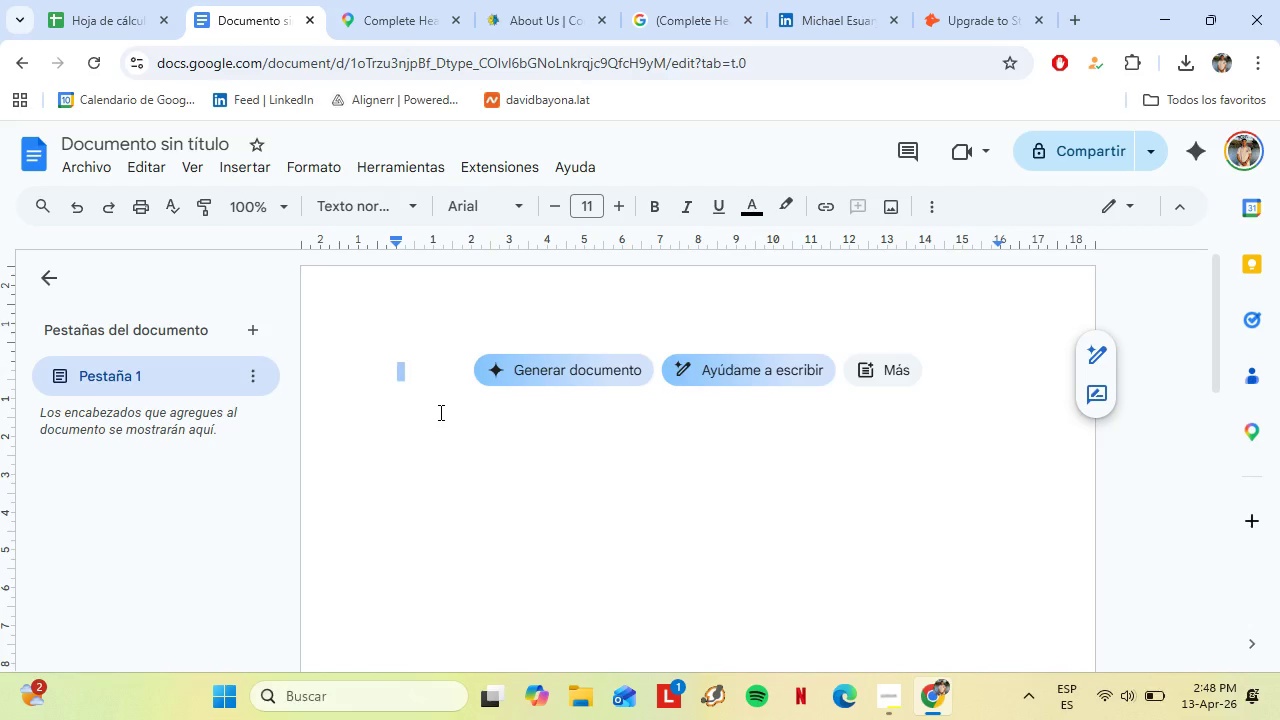 
type(Uso de Hunter.IO)
 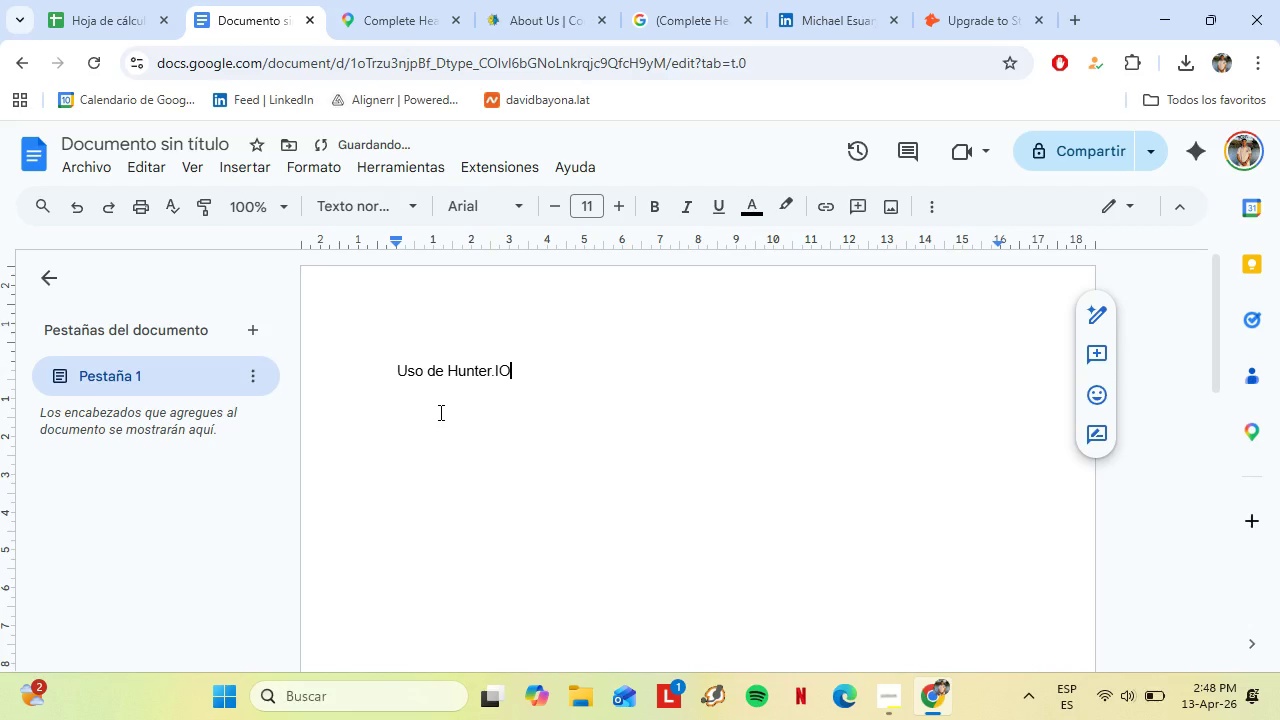 
key(Shift+Enter)
 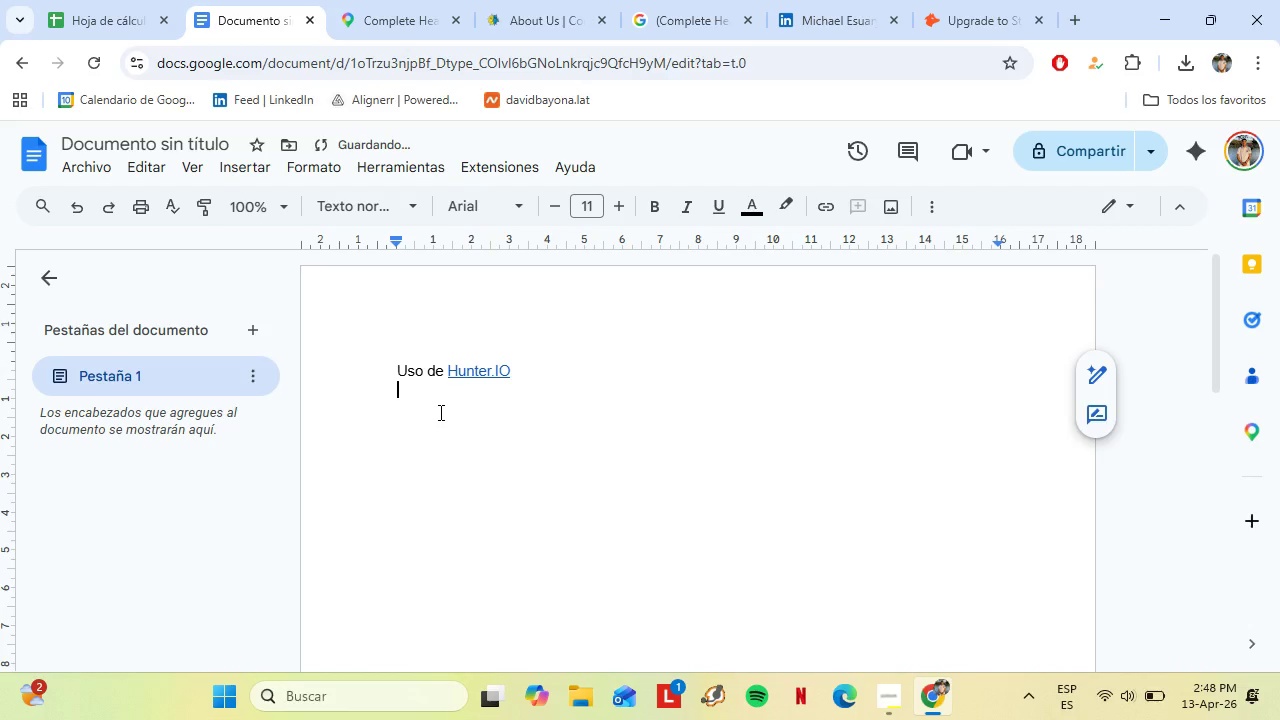 
key(Shift+Enter)
 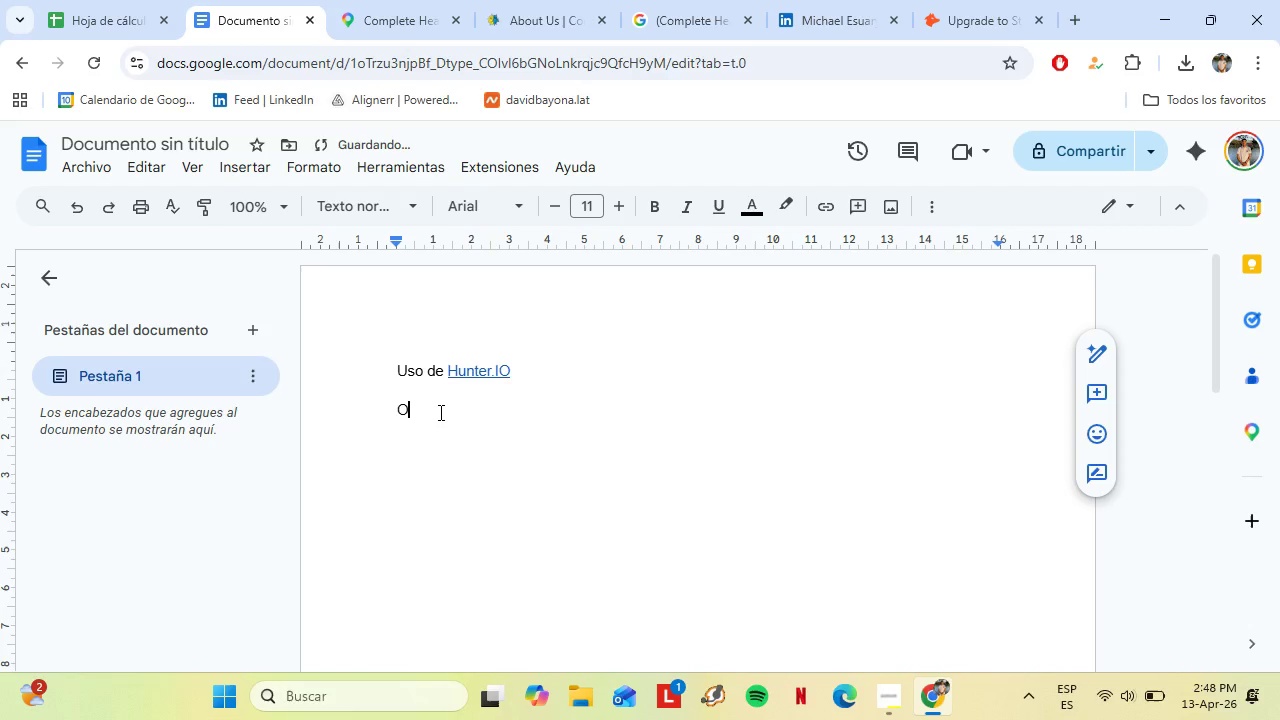 
type(OP)
key(Backspace)
key(Backspace)
type(P)
key(Backspace)
type(Para esta campa`a se busc;o)
key(Backspace)
type(aron empresas de Landsc)
 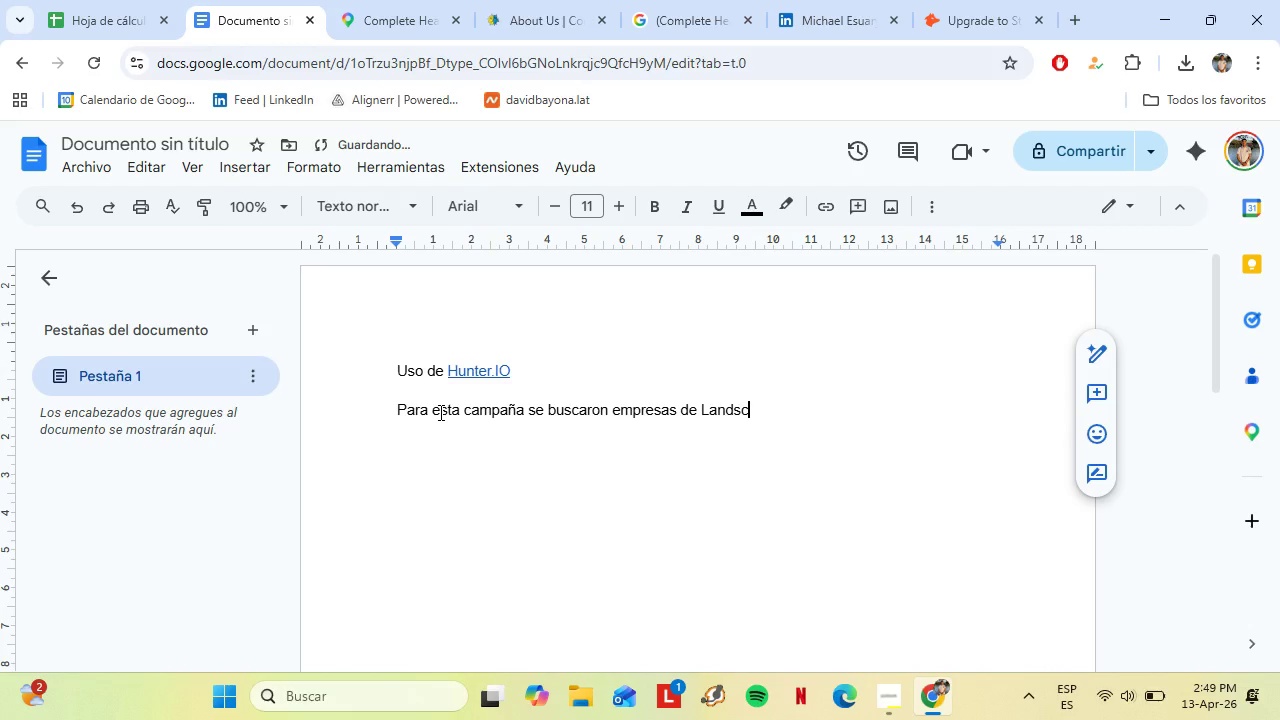 
scroll: coordinate [1026, 478], scroll_direction: down, amount: 1.0
 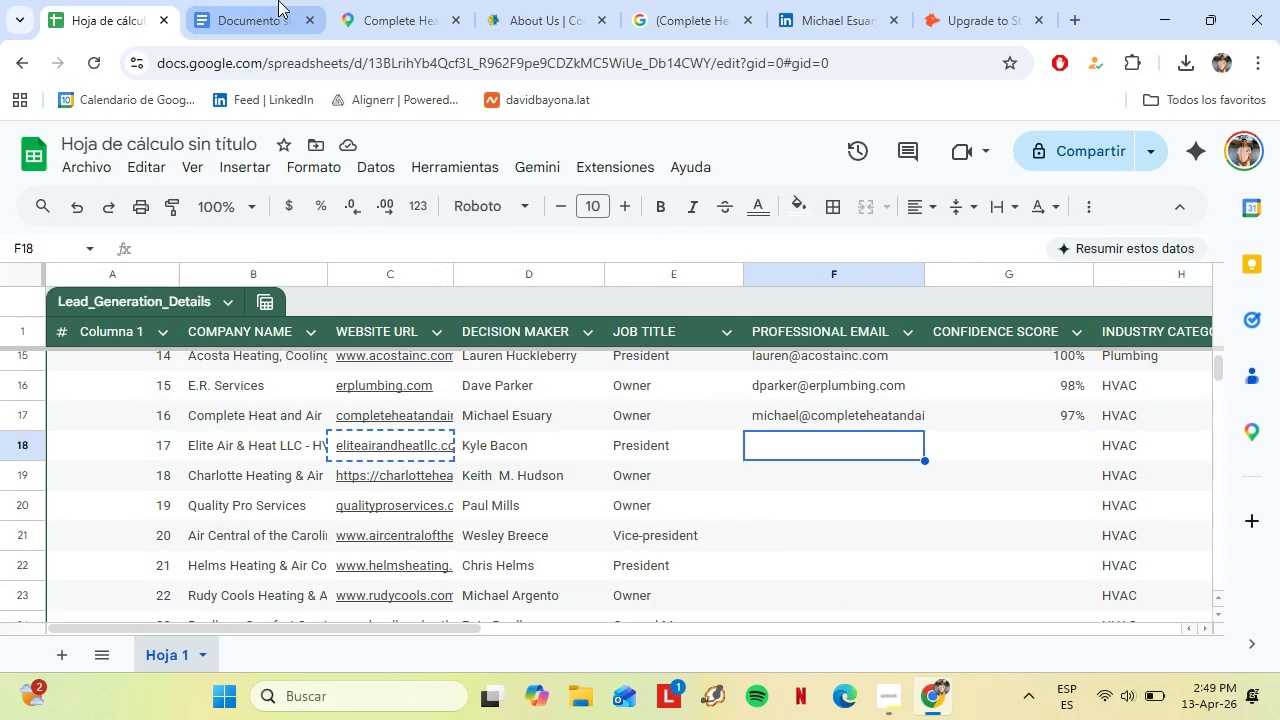 
left_click([255, 0])
 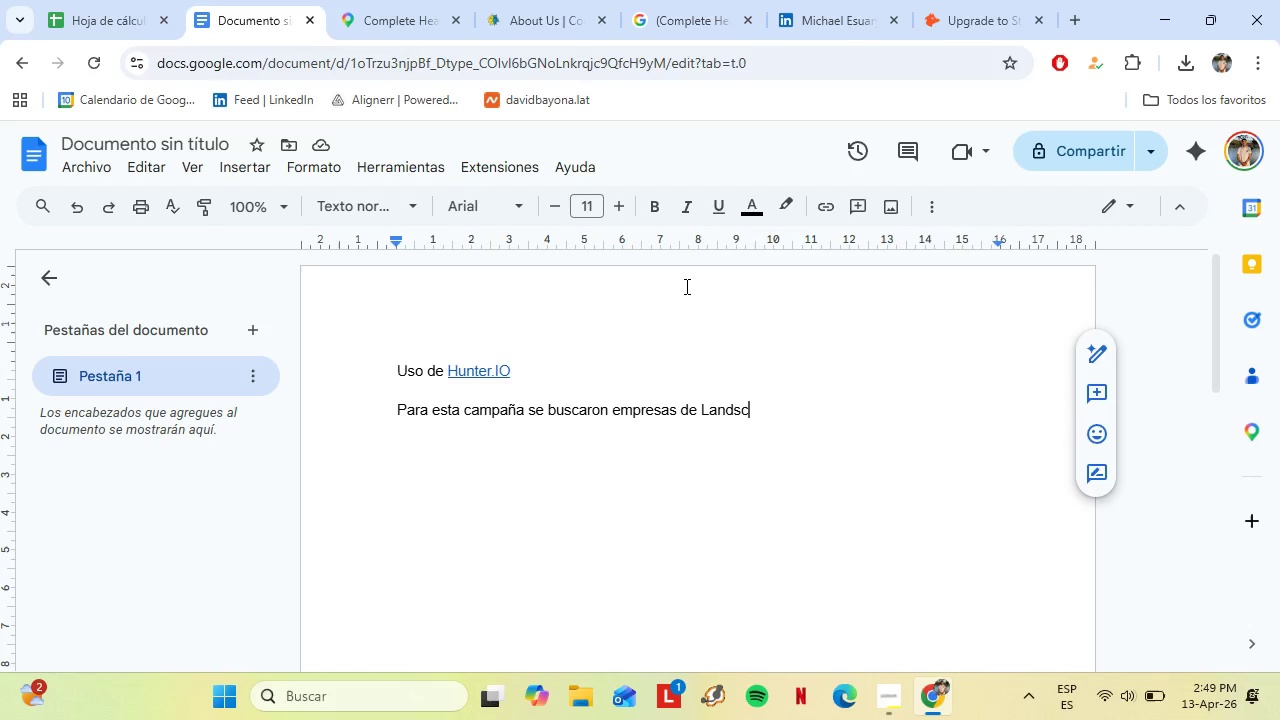 
type(aping, publi)
key(Backspace)
key(Backspace)
key(Backspace)
type(m)
key(Backspace)
key(Backspace)
key(Backspace)
type(Plumbing, )
 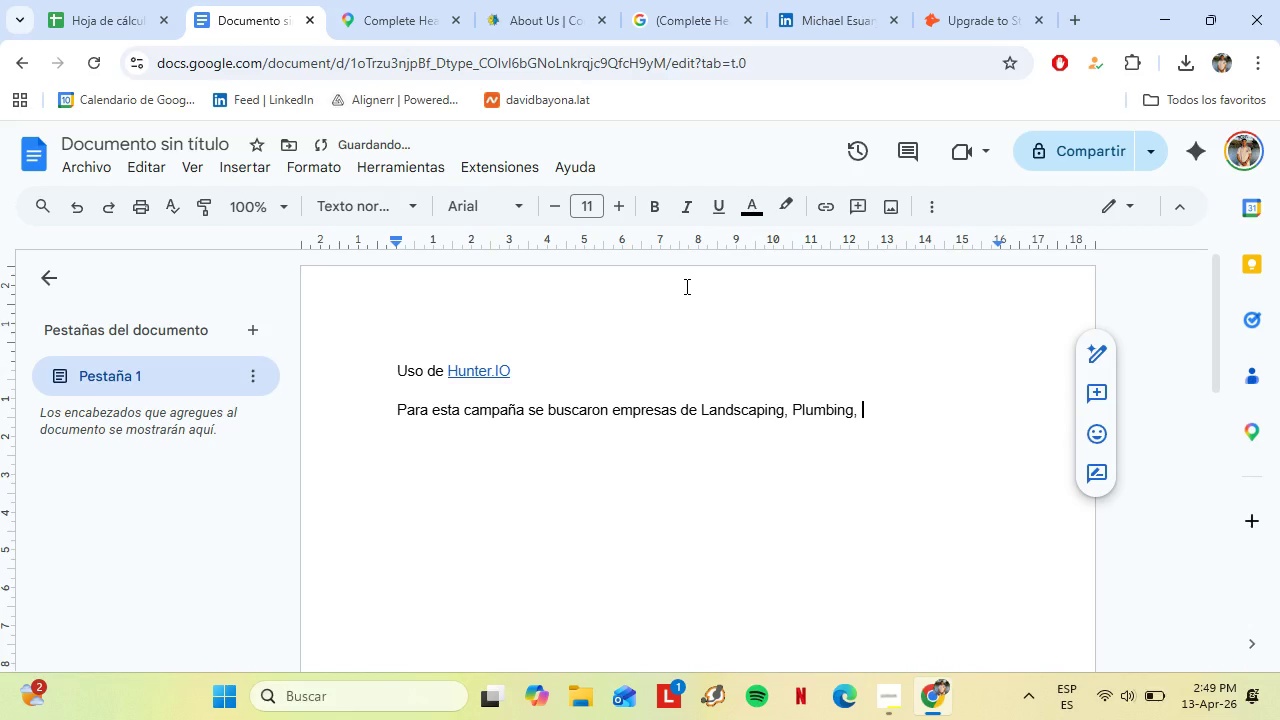 
left_click([44, 0])
 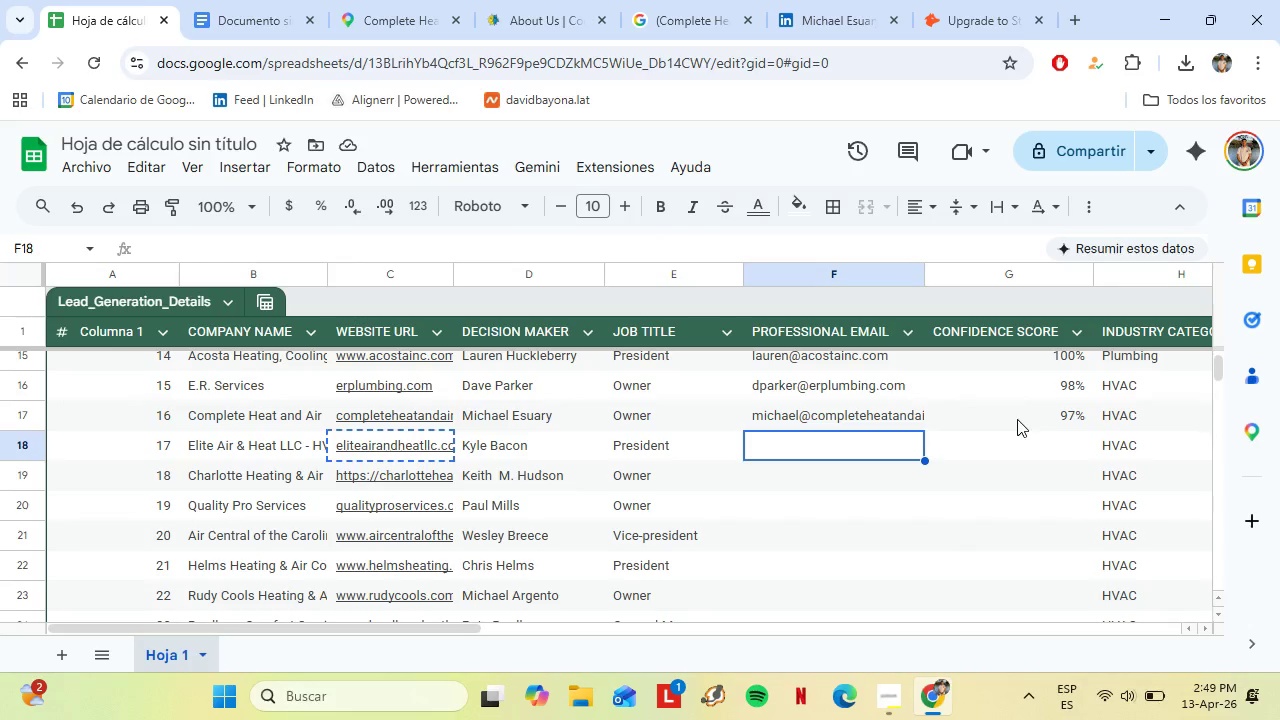 
scroll: coordinate [1018, 419], scroll_direction: up, amount: 1.0
 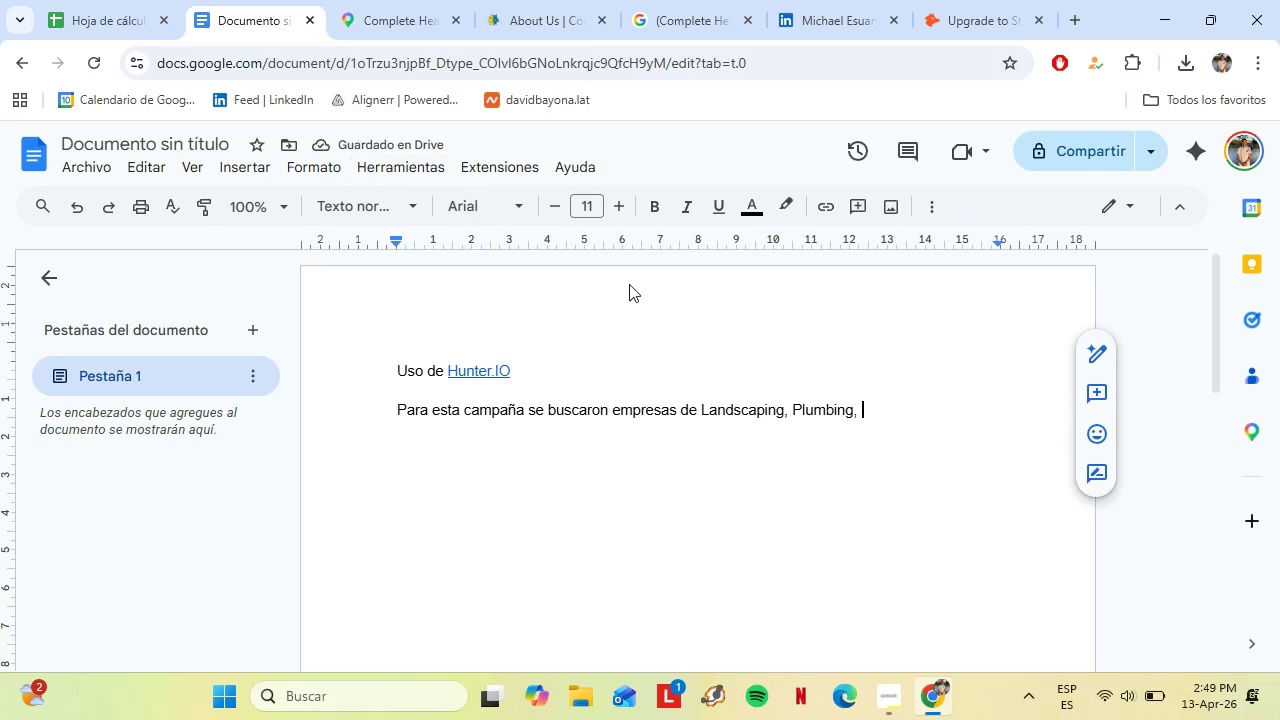 
type(HVAC)
 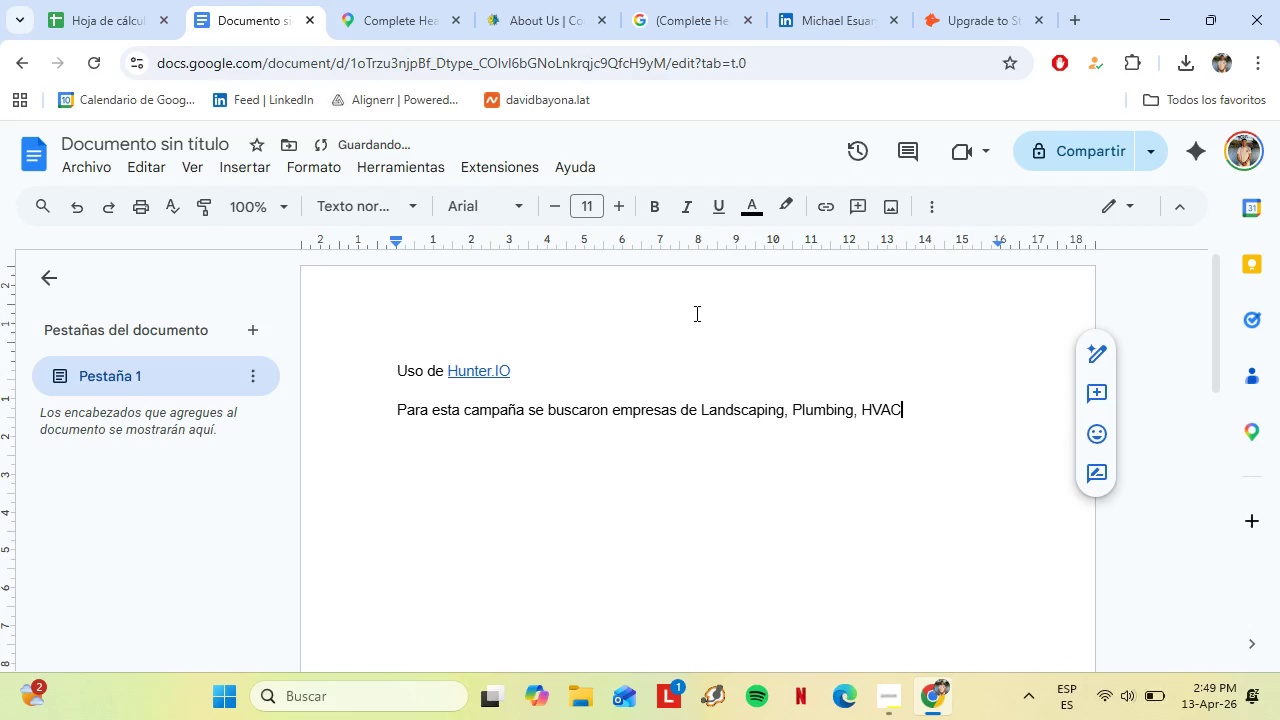 
key(ArrowLeft)
 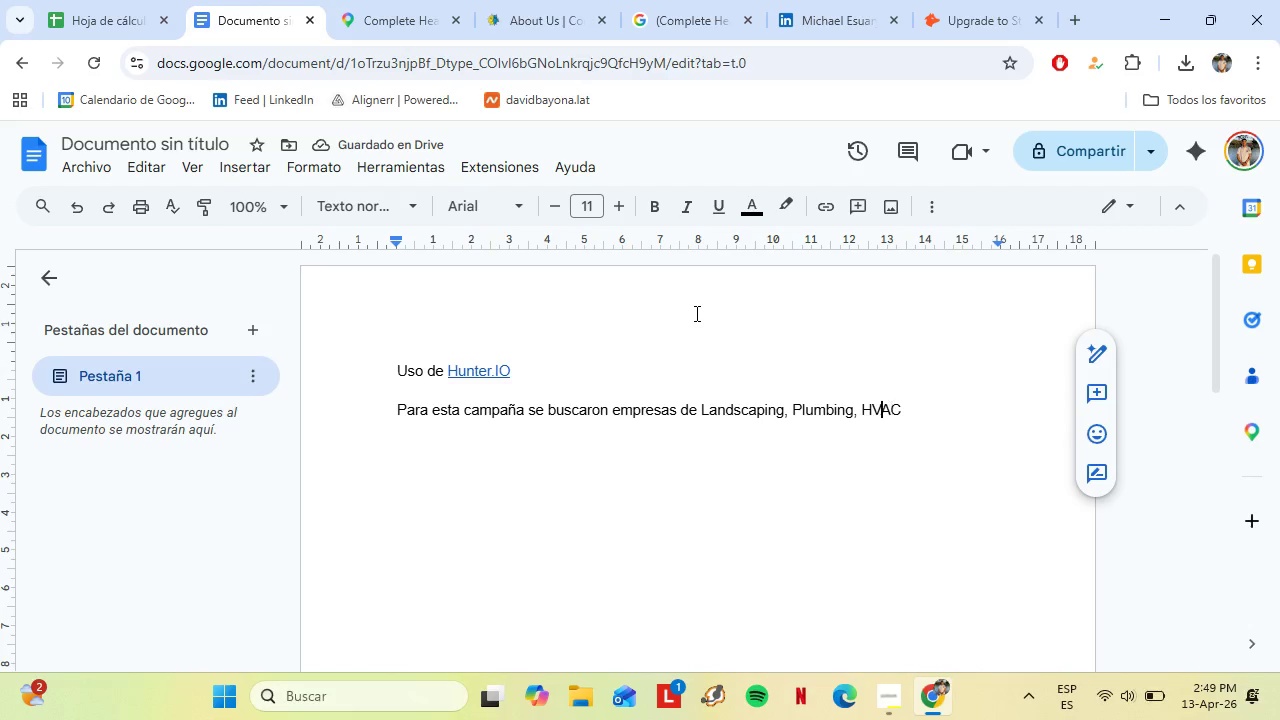 
key(ArrowLeft)
 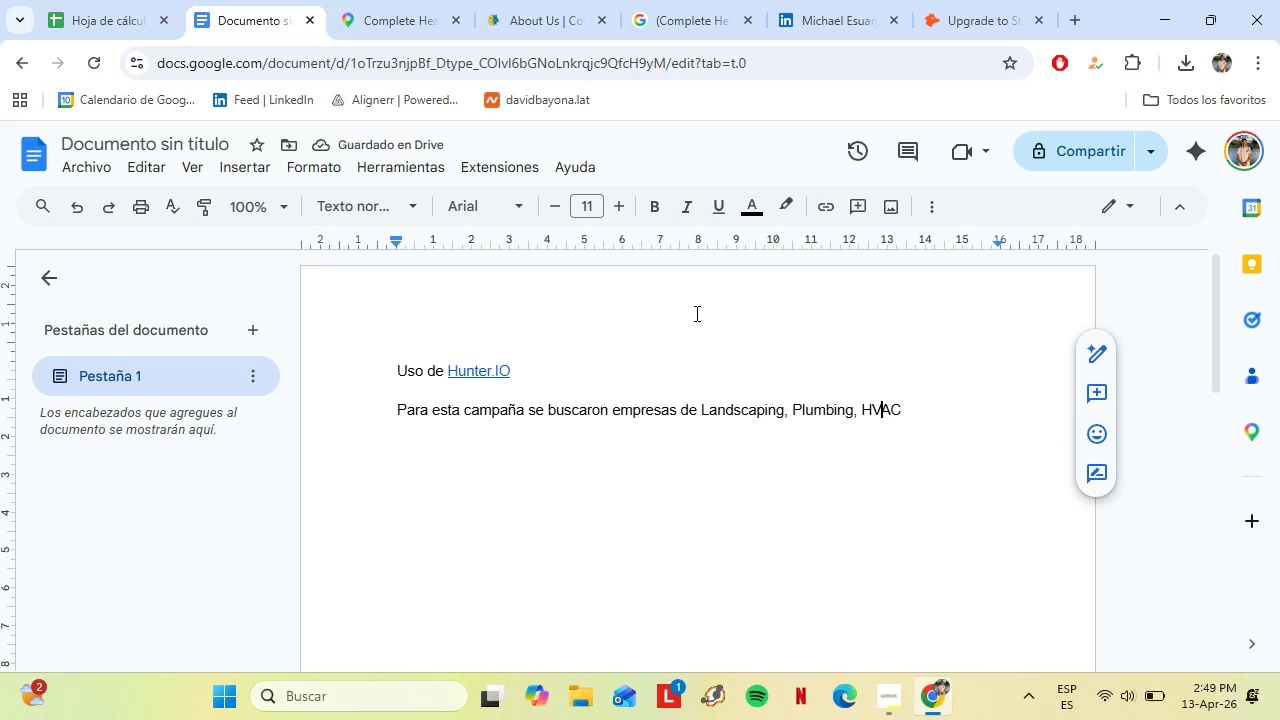 
key(ArrowLeft)
 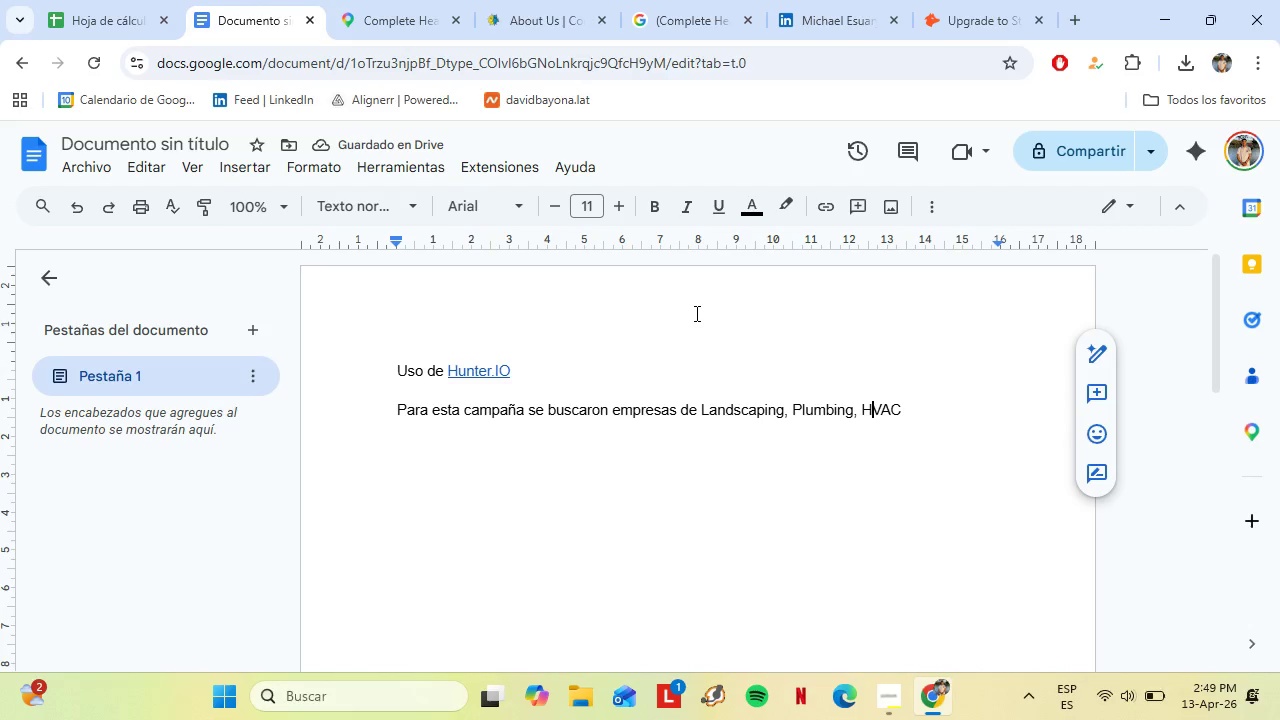 
key(ArrowLeft)
 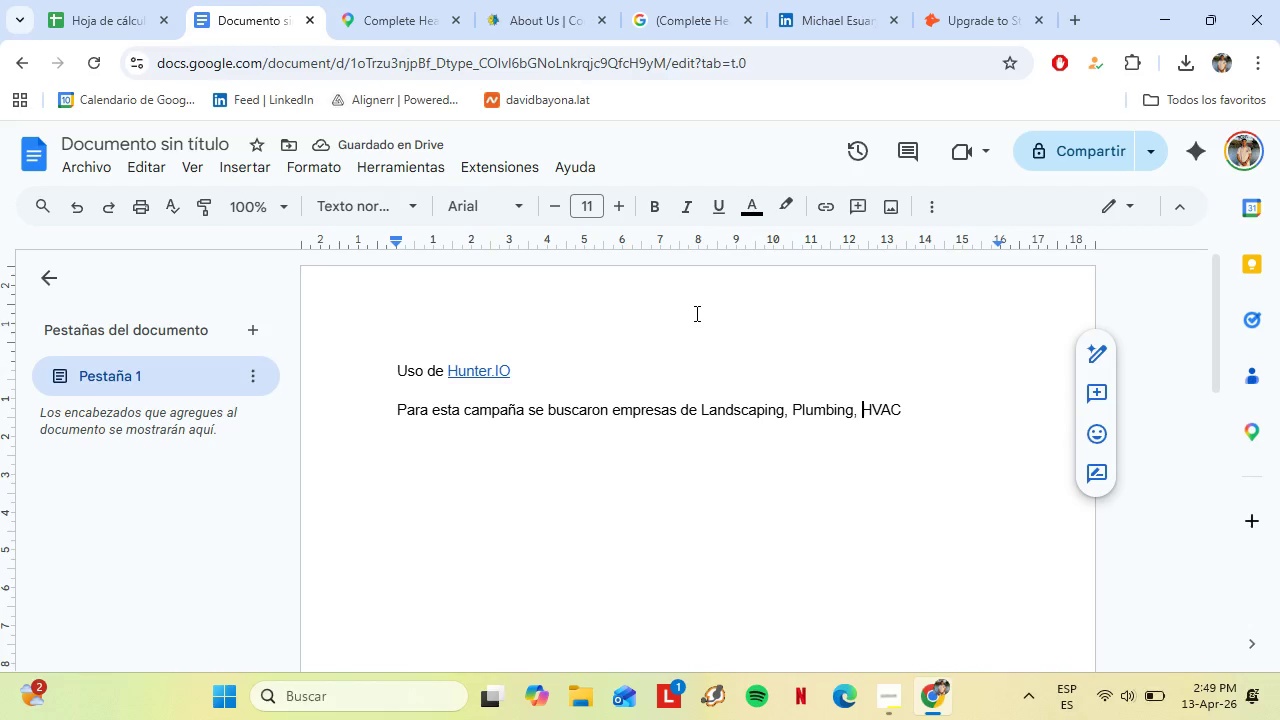 
key(ArrowLeft)
 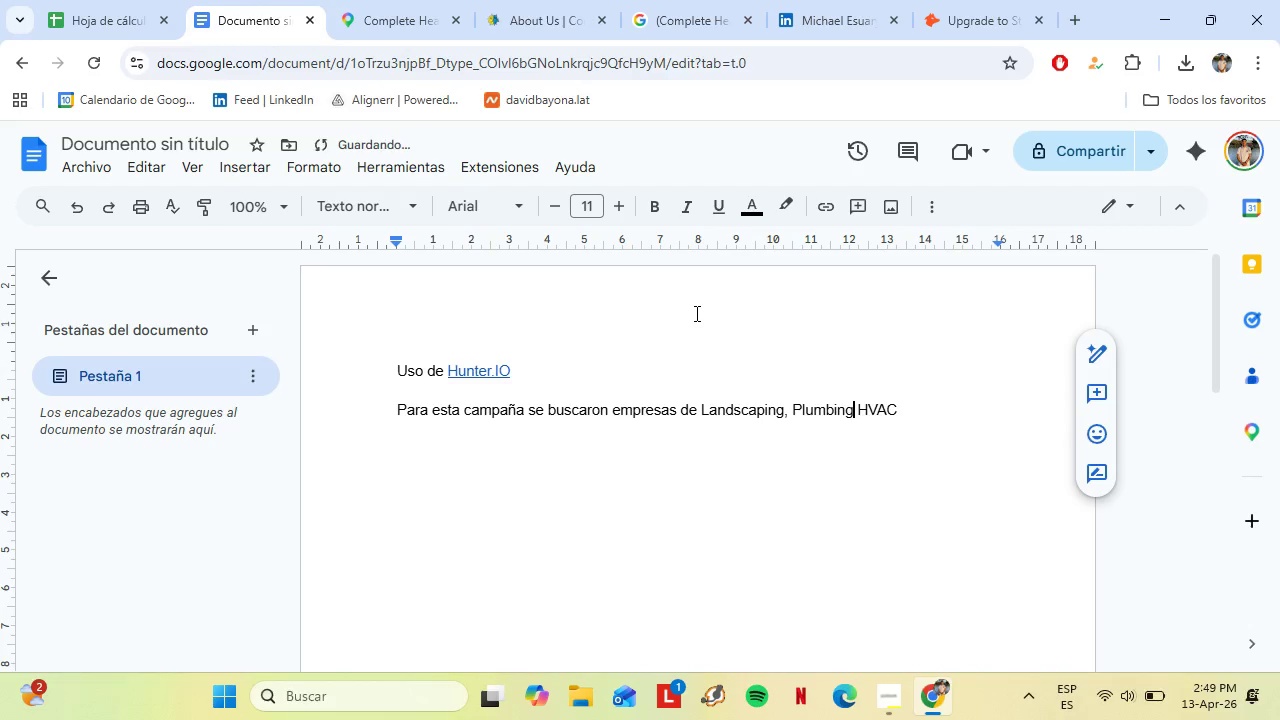 
key(Backspace)
type( and cerca de CHarlotte )
key(Backspace)
key(Backspace)
key(Backspace)
key(Backspace)
key(Backspace)
key(Backspace)
key(Backspace)
key(Backspace)
key(Backspace)
type(harlote)
key(Backspace)
type(te )
key(Backspace)
type(, USA. )
 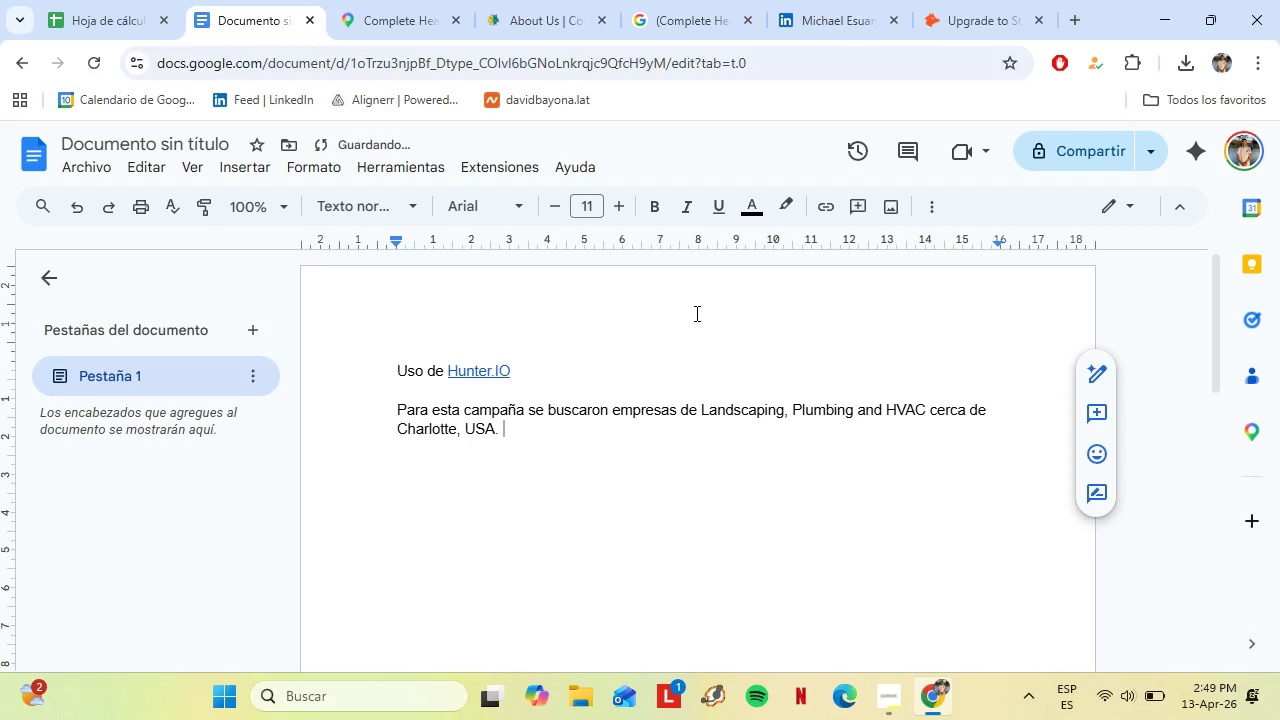 
hold_key(key=ArrowRight, duration=0.73)
 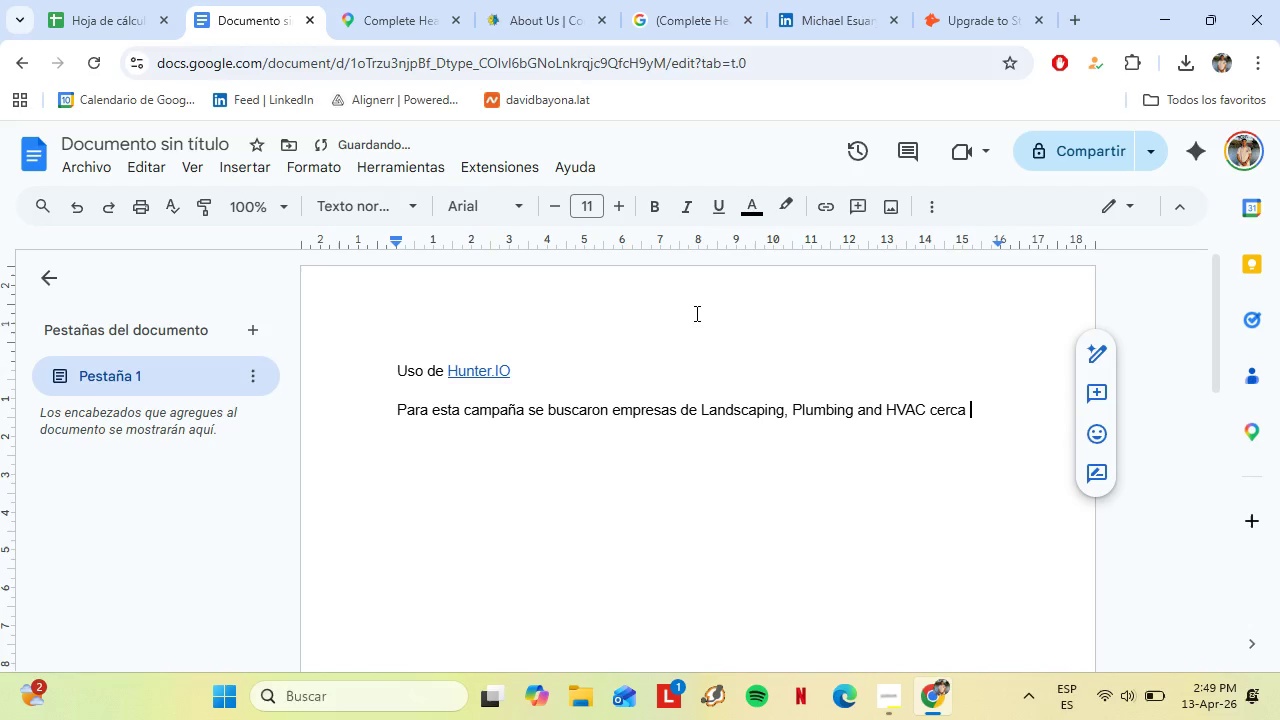 
mouse_move([950, 541])
 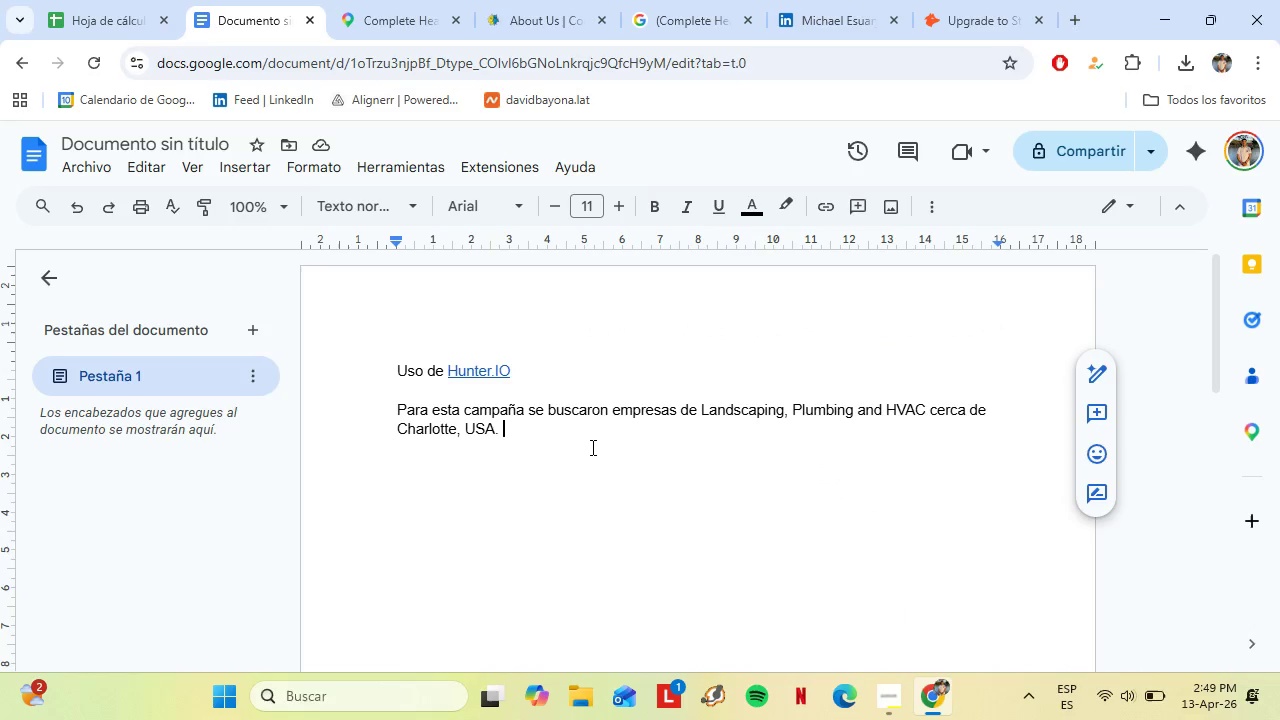 
type(La infoem)
key(Backspace)
key(Backspace)
type(rmaci;on s)
key(Backspace)
key(Backspace)
key(Backspace)
key(Backspace)
key(Backspace)
type(on se )
key(Backspace)
key(Backspace)
key(Backspace)
key(Backspace)
key(Backspace)
key(Backspace)
type(ion se filtro principalmente para)
key(Backspace)
key(Backspace)
key(Backspace)
key(Backspace)
type(con base en el tama`o de la empresa, )
 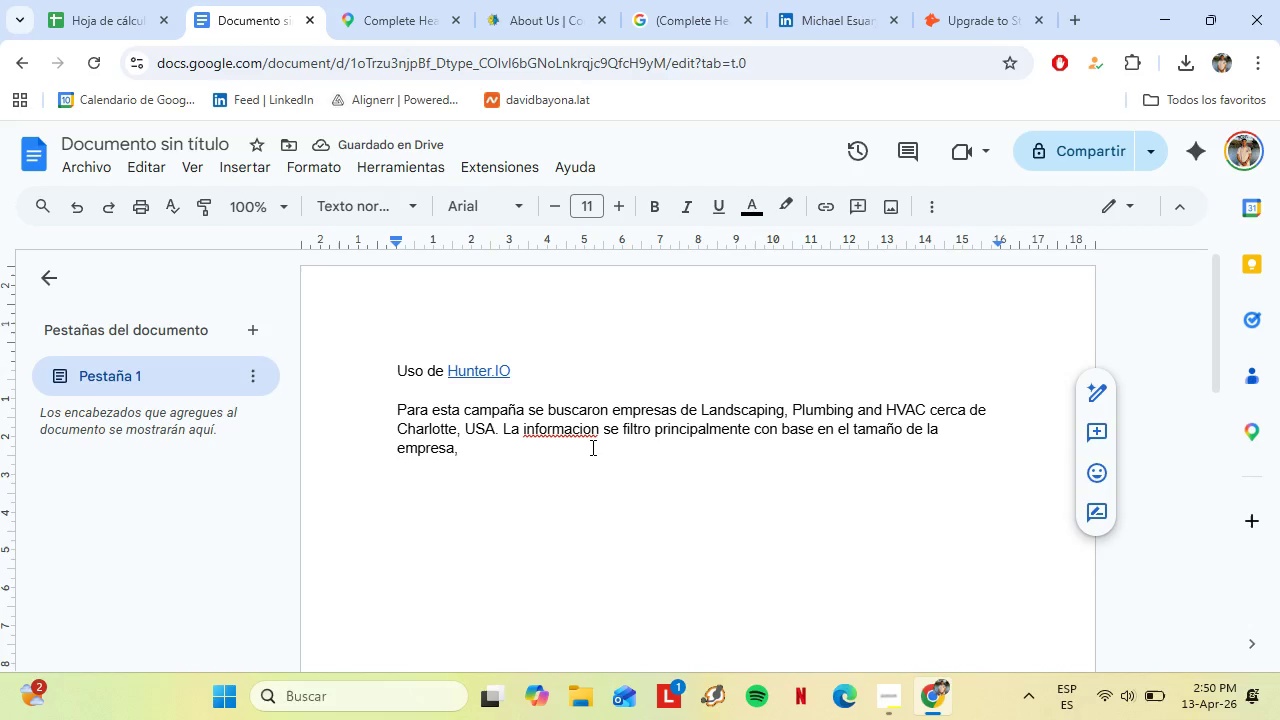 
wait(8.28)
 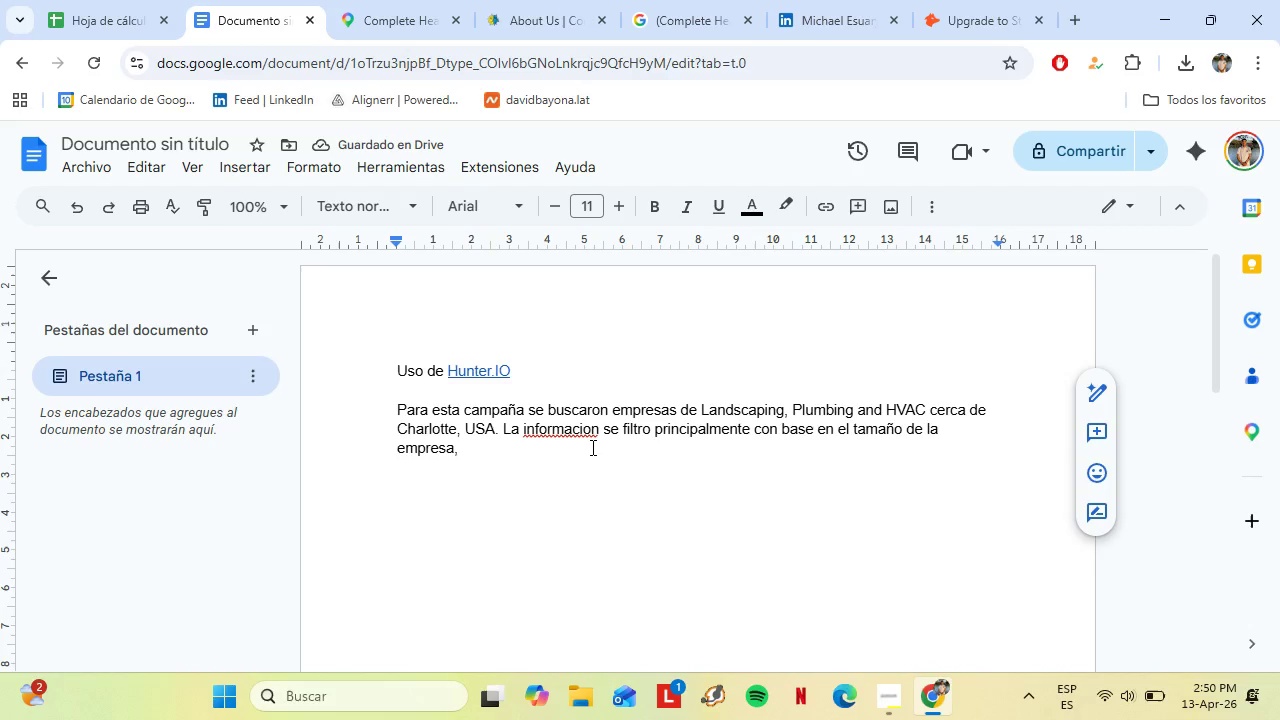 
type(si la persa)
key(Backspace)
type(ona era o no alguien con poder de decision )
key(Backspace)
key(Backspace)
type(sicio)
key(Backspace)
type(p)
key(Backspace)
type(;on )
key(Backspace)
key(Backspace)
key(Backspace)
type(on )
 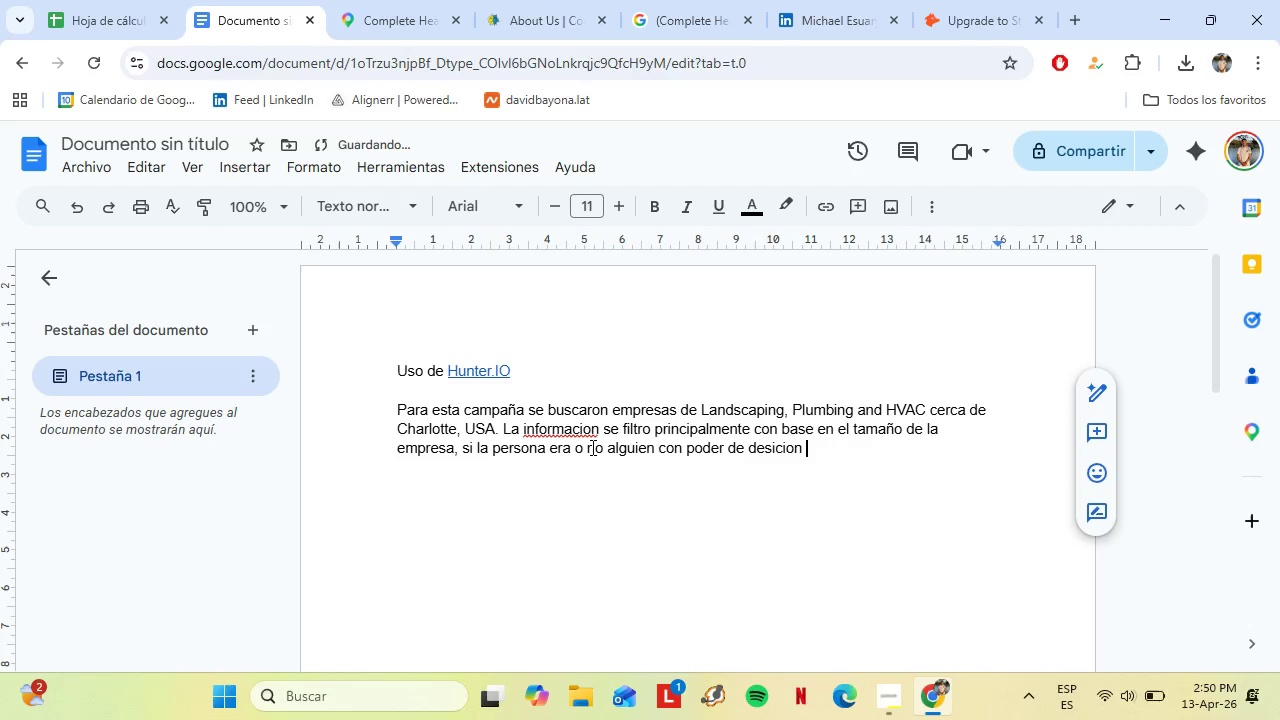 
left_click([787, 451])
 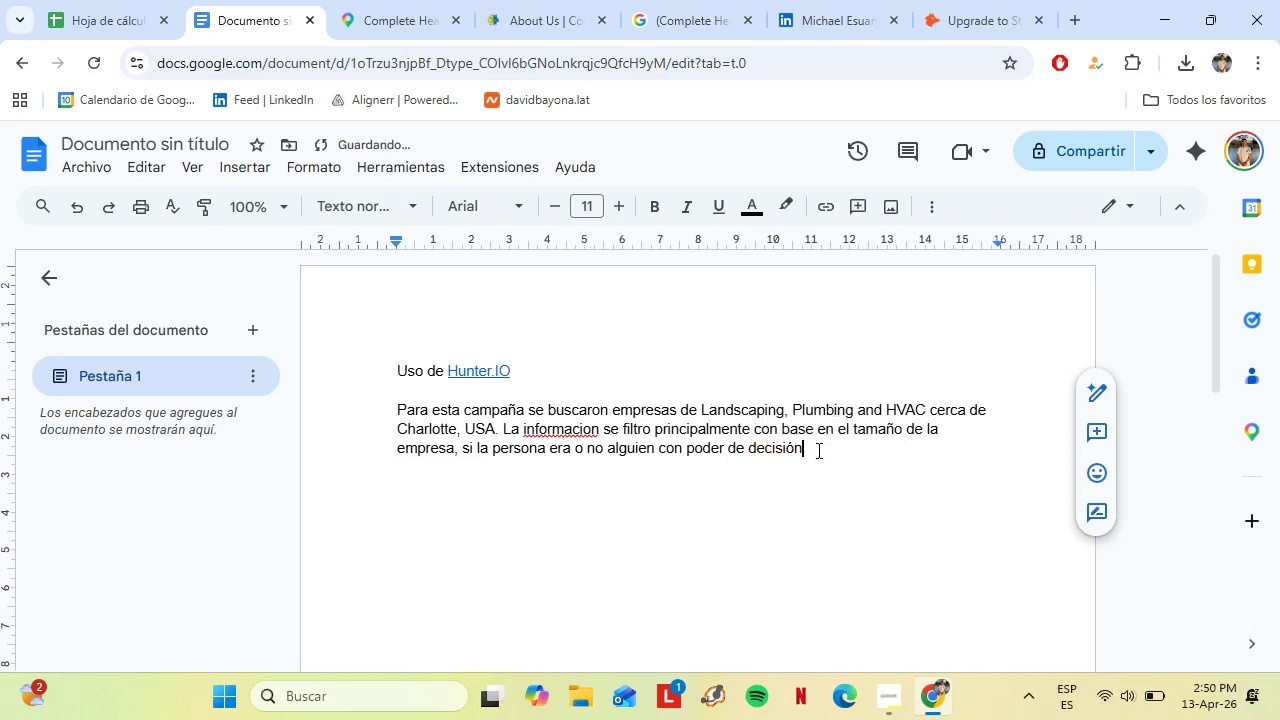 
double_click([818, 451])
 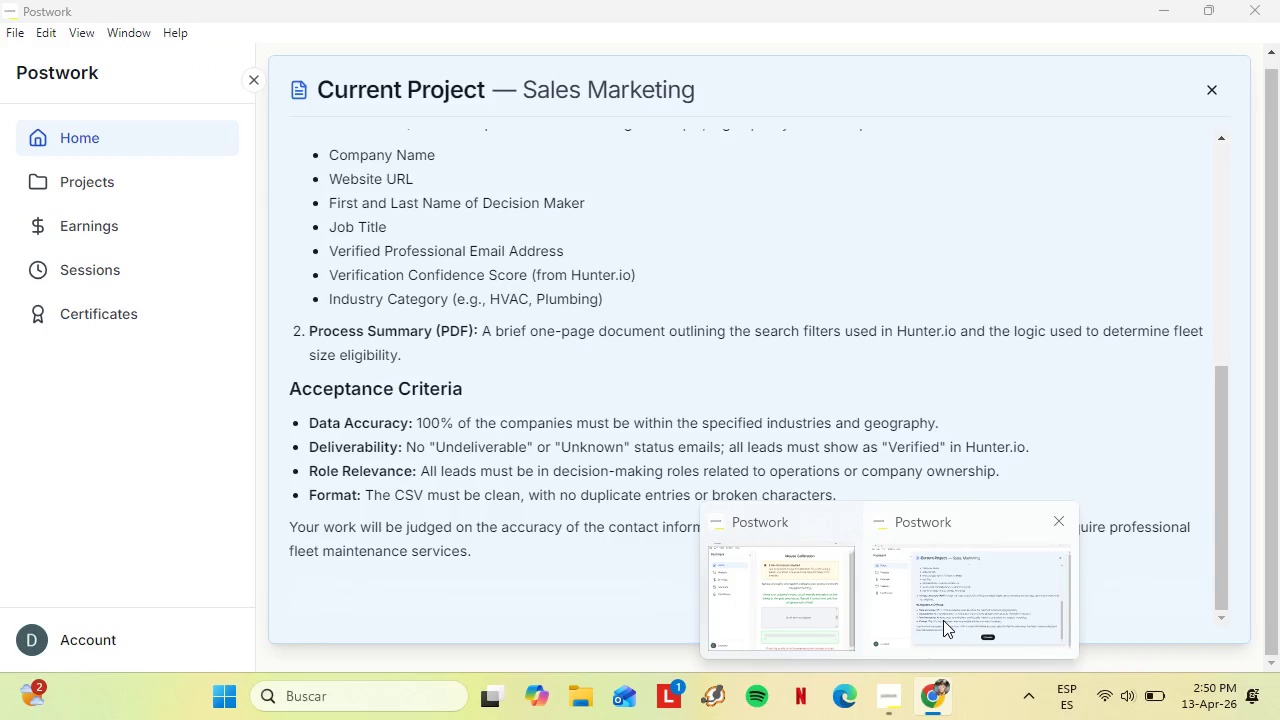 
wait(9.12)
 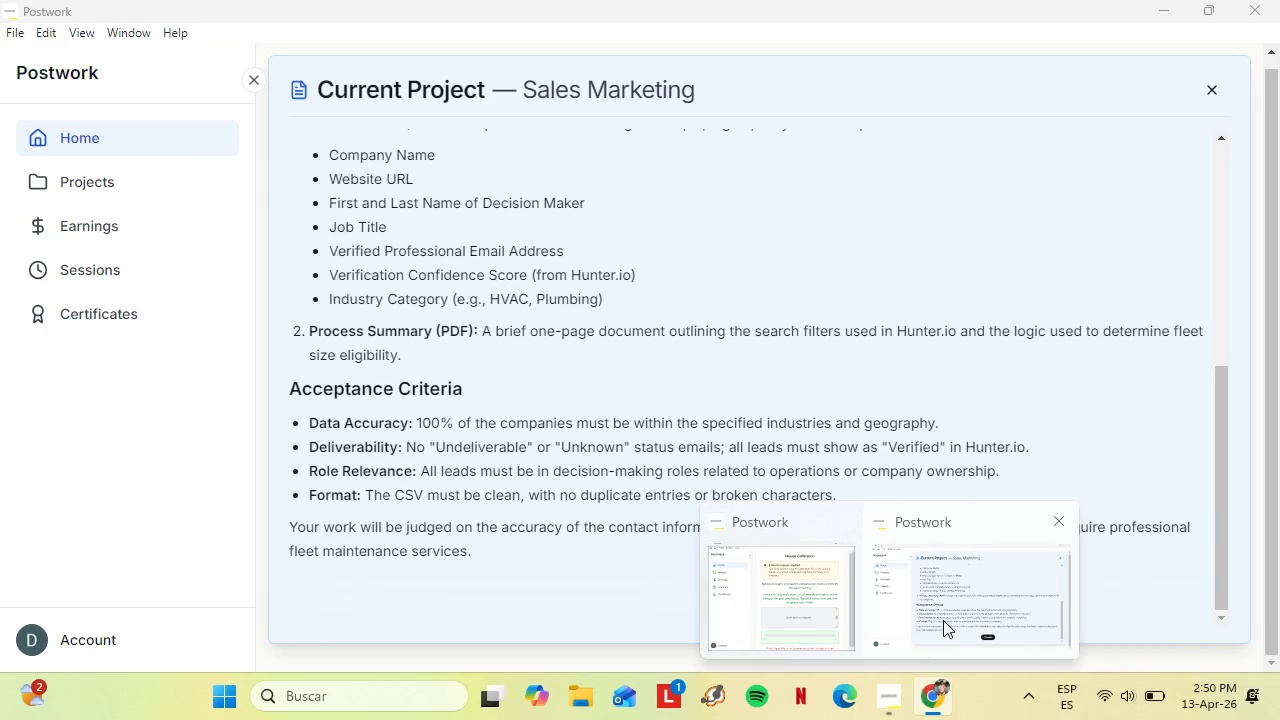 
type(y si er)
key(Backspace)
key(Backspace)
type(a)
key(Backspace)
type(realmertn)
key(Backspace)
key(Backspace)
type(n)
key(Backspace)
key(Backspace)
type(nte aplicaba para el perfiol)
key(Backspace)
key(Backspace)
type(l del proyecto>)
 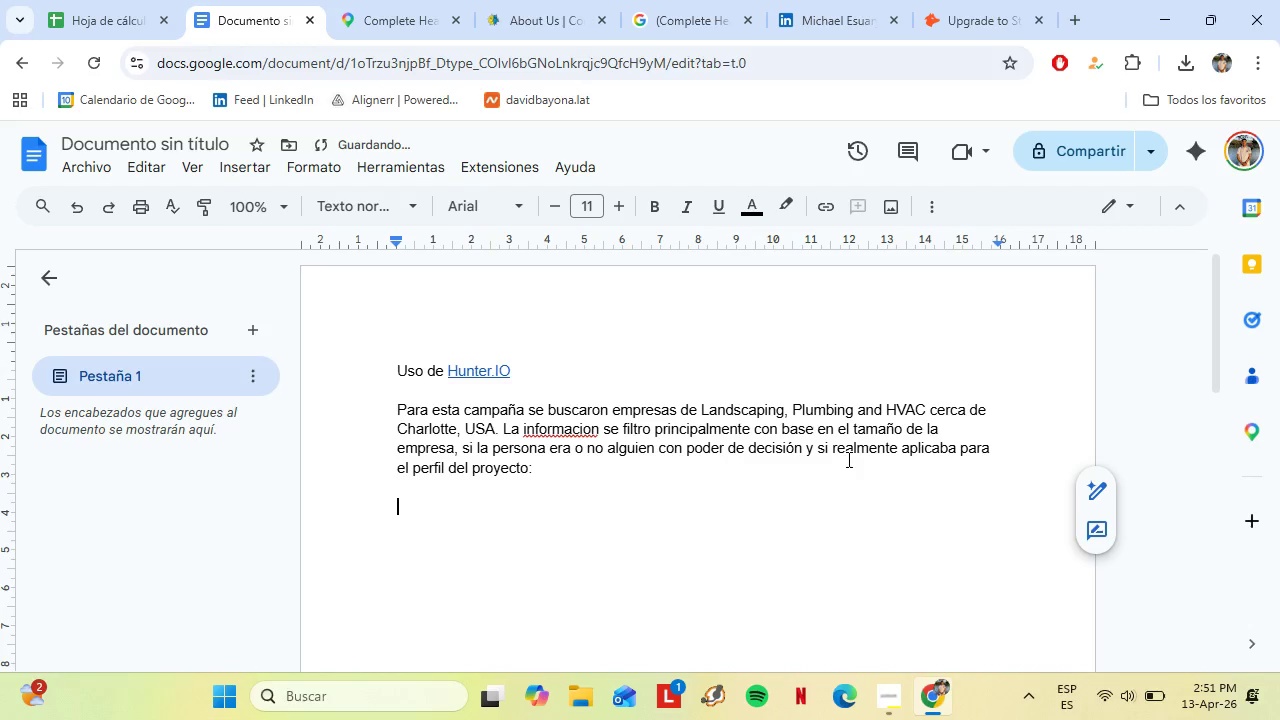 
key(Shift+Enter)
 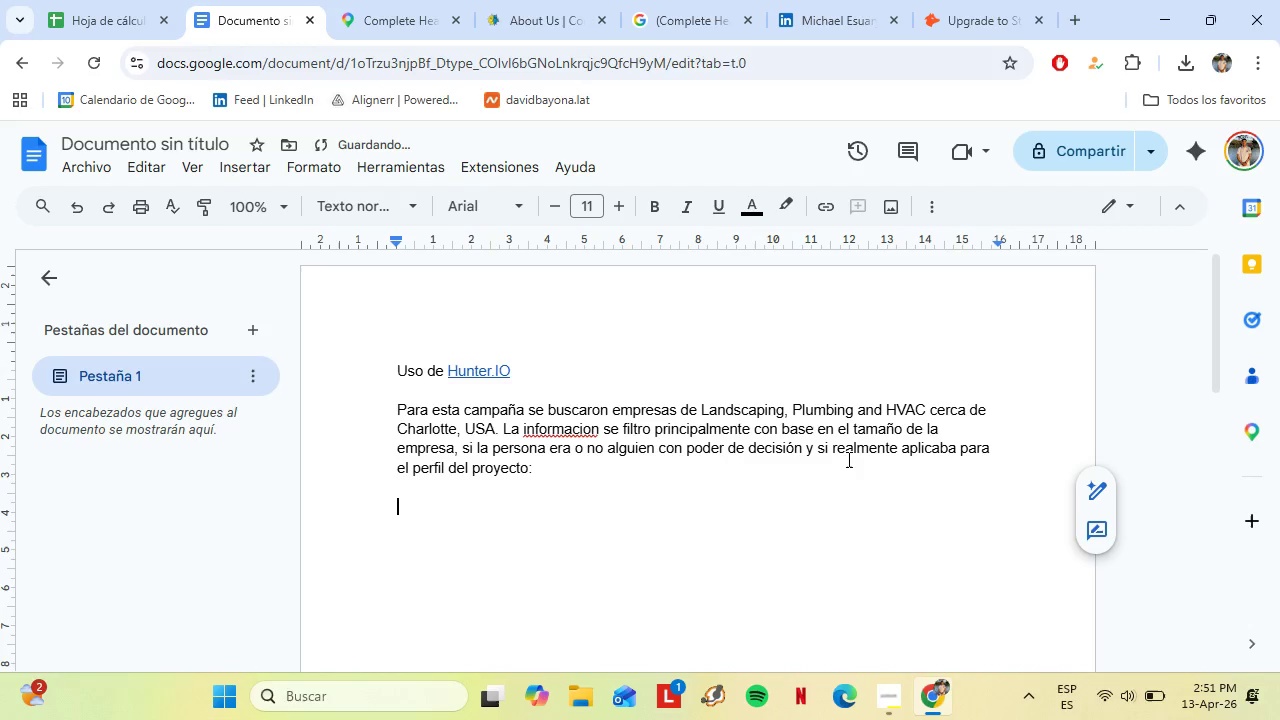 
key(Shift+Enter)
 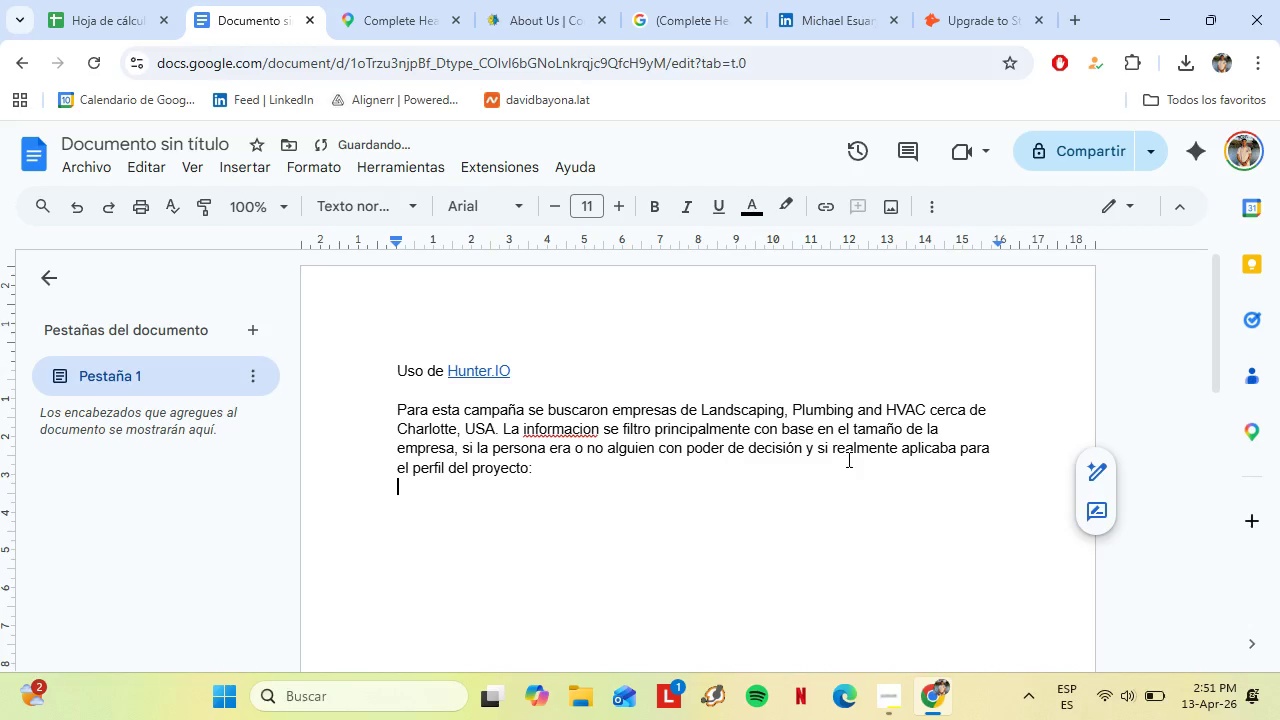 
key(Backspace)
 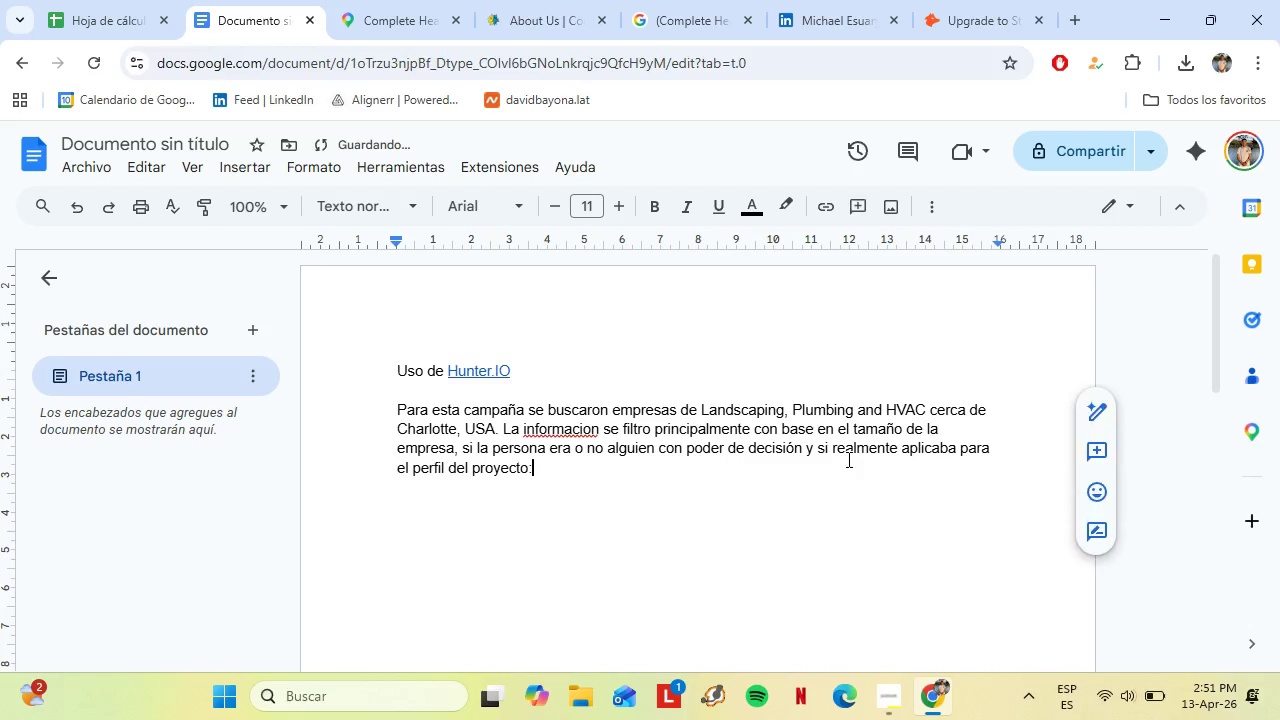 
key(Backspace)
 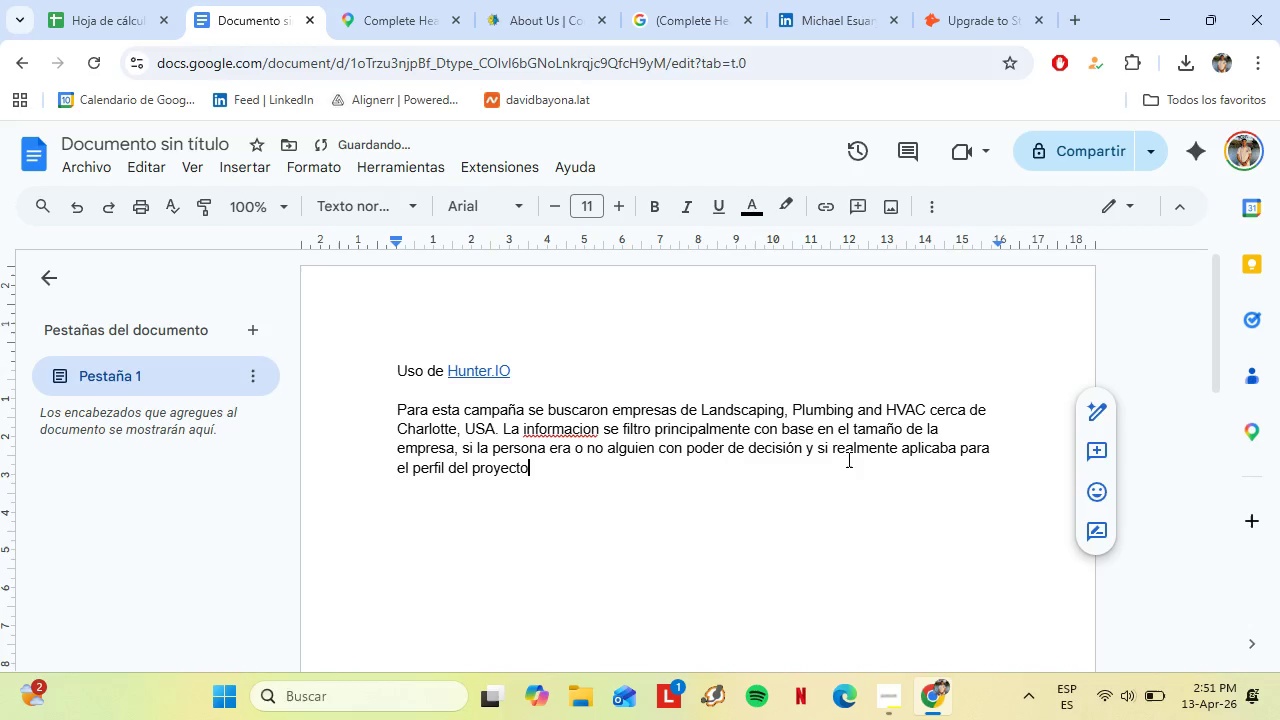 
key(Backspace)
 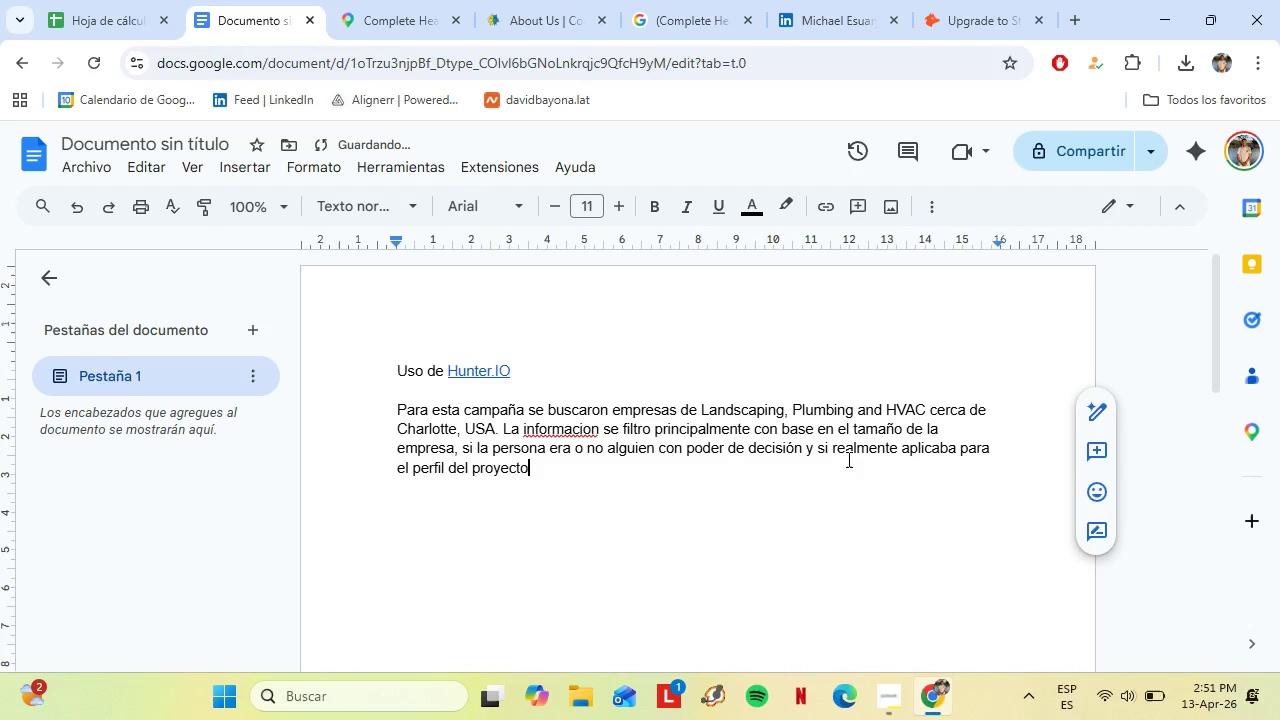 
key(Shift+Period)
 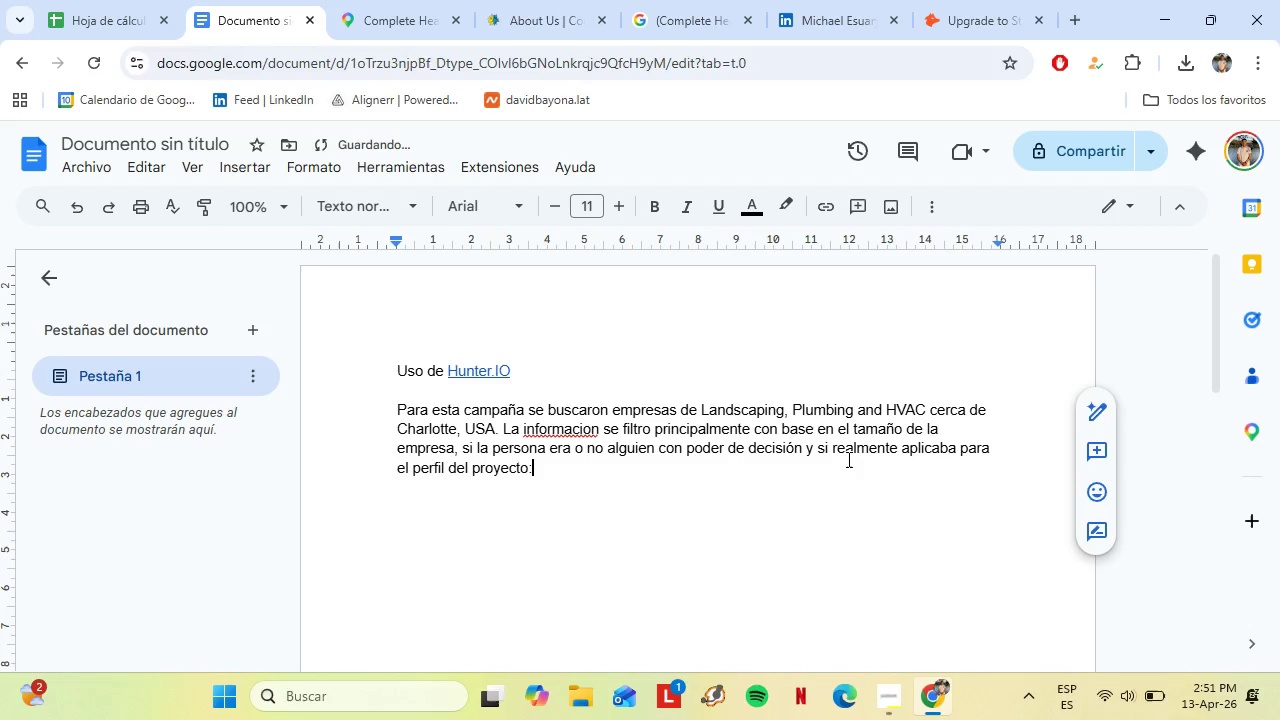 
key(Backspace)
 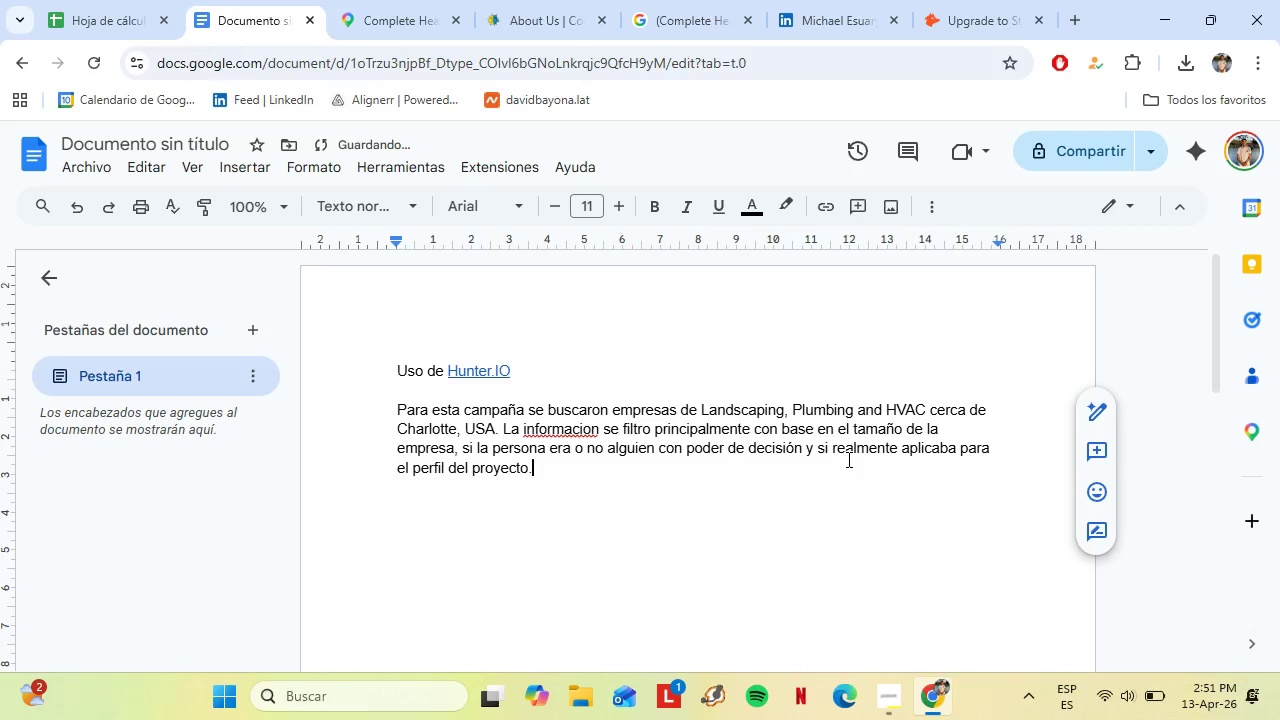 
key(Period)
 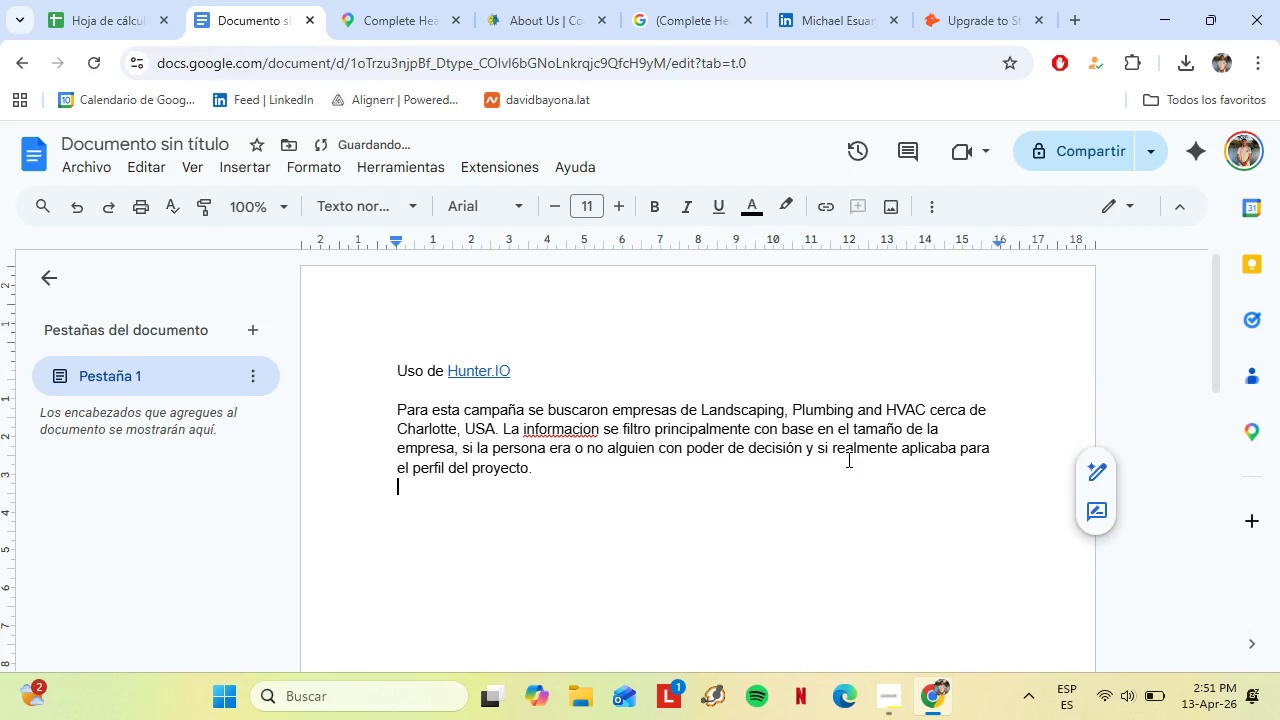 
key(Shift+Enter)
 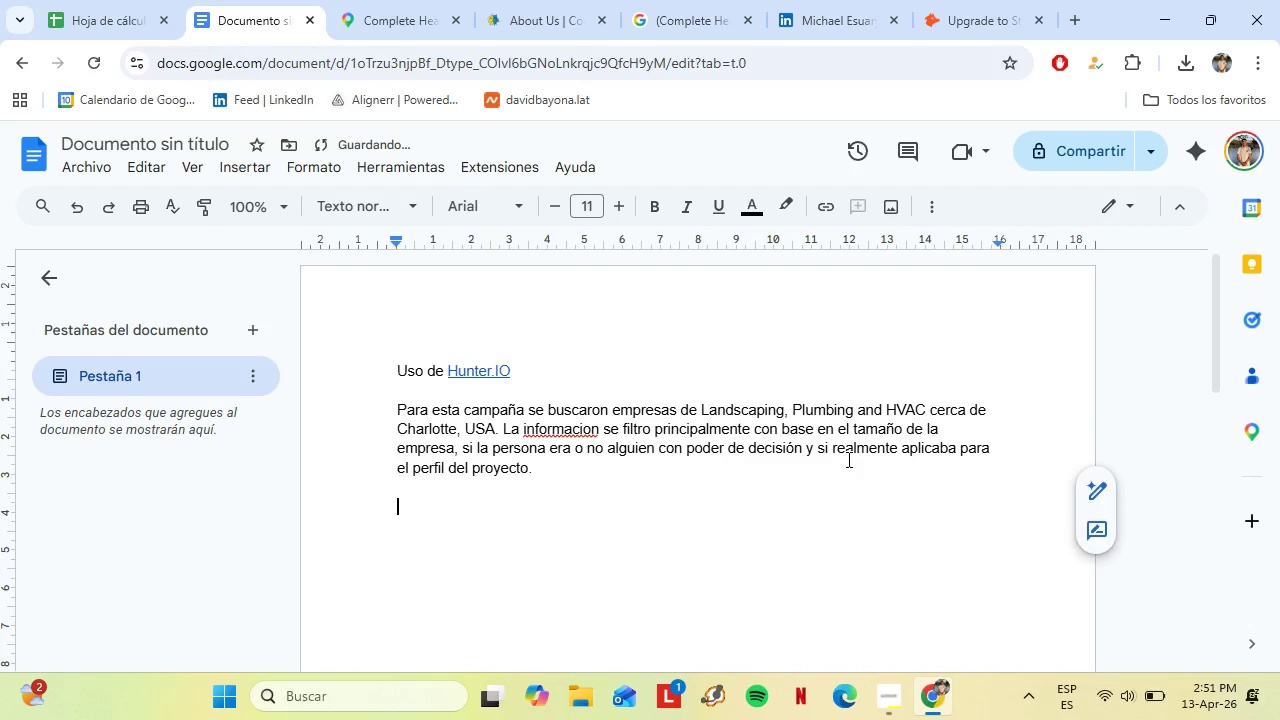 
key(Shift+Enter)
 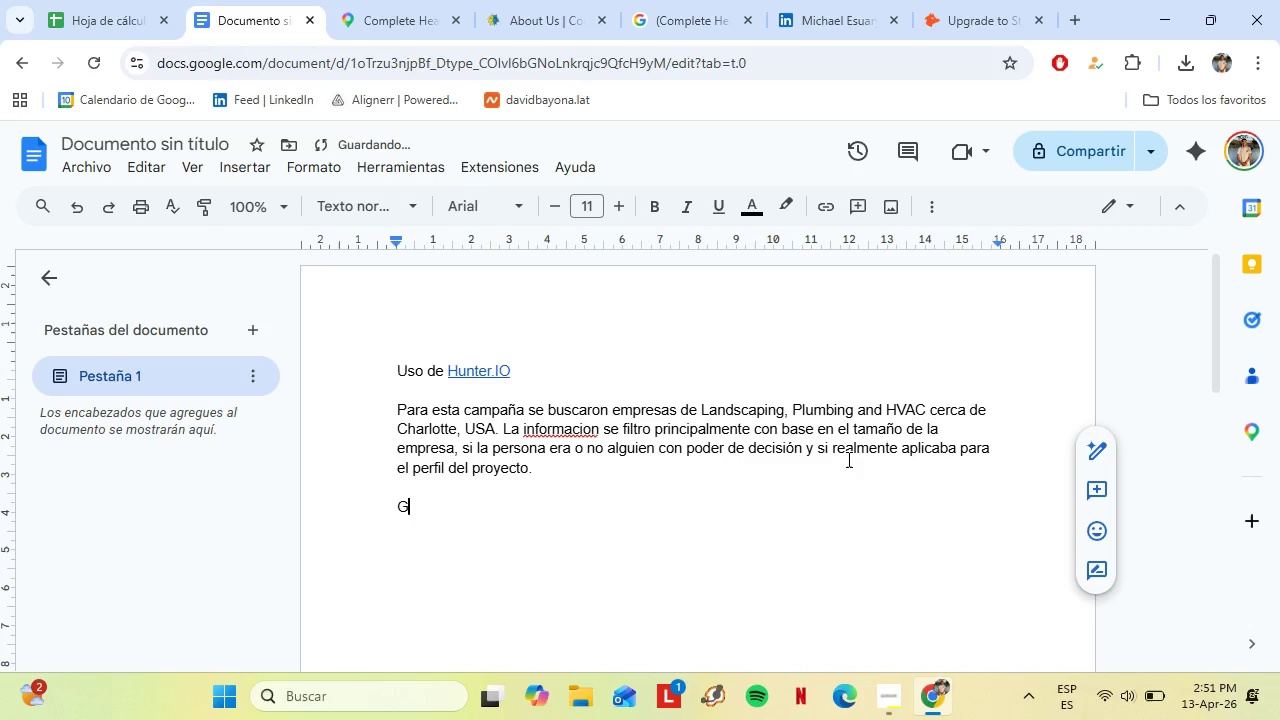 
type(Grc)
key(Backspace)
type(acias a esop)
key(Backspace)
type( logramos encontrar 50 canida)
key(Backspace)
key(Backspace)
key(Backspace)
type(didatos pob])
key(Backspace)
key(Backspace)
type(sibles con el fin de verifivar)
key(Backspace)
key(Backspace)
key(Backspace)
type(xa)
key(Backspace)
key(Backspace)
type(car s)
key(Backspace)
type(el correo de contacto por medio de hunter.io-)
key(Backspace)
type(. Despues)
key(Backspace)
key(Backspace)
type(;es de)
key(Backspace)
key(Backspace)
key(Backspace)
key(Backspace)
key(Backspace)
type(es de teren)
key(Backspace)
key(Backspace)
type(ner los c)
key(Backspace)
type(nombres de las empresas y de las personas que toa)
key(Backspace)
type(man las des)
key(Backspace)
type(cisiones dentro de, comenzamos con la verificaci;on )
key(Backspace)
key(Backspace)
key(Backspace)
type(on de sus correos personales)
key(Backspace)
key(Backspace)
type(corporta)
key(Backspace)
key(Backspace)
type(ativos personales. Esto teniendo en cuenta que deben ser validos y con un alto indice de condiz)
key(Backspace)
key(Backspace)
key(Backspace)
type(fianza. Desafortunadamente )
 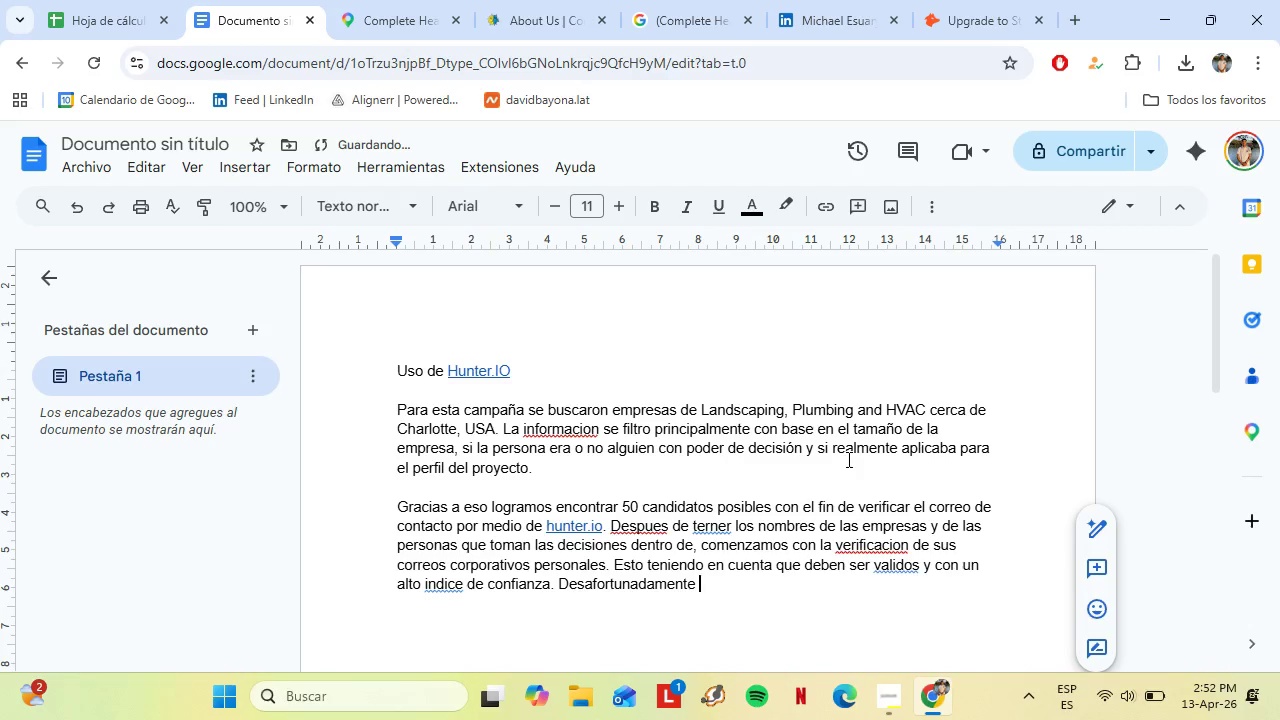 
wait(6.03)
 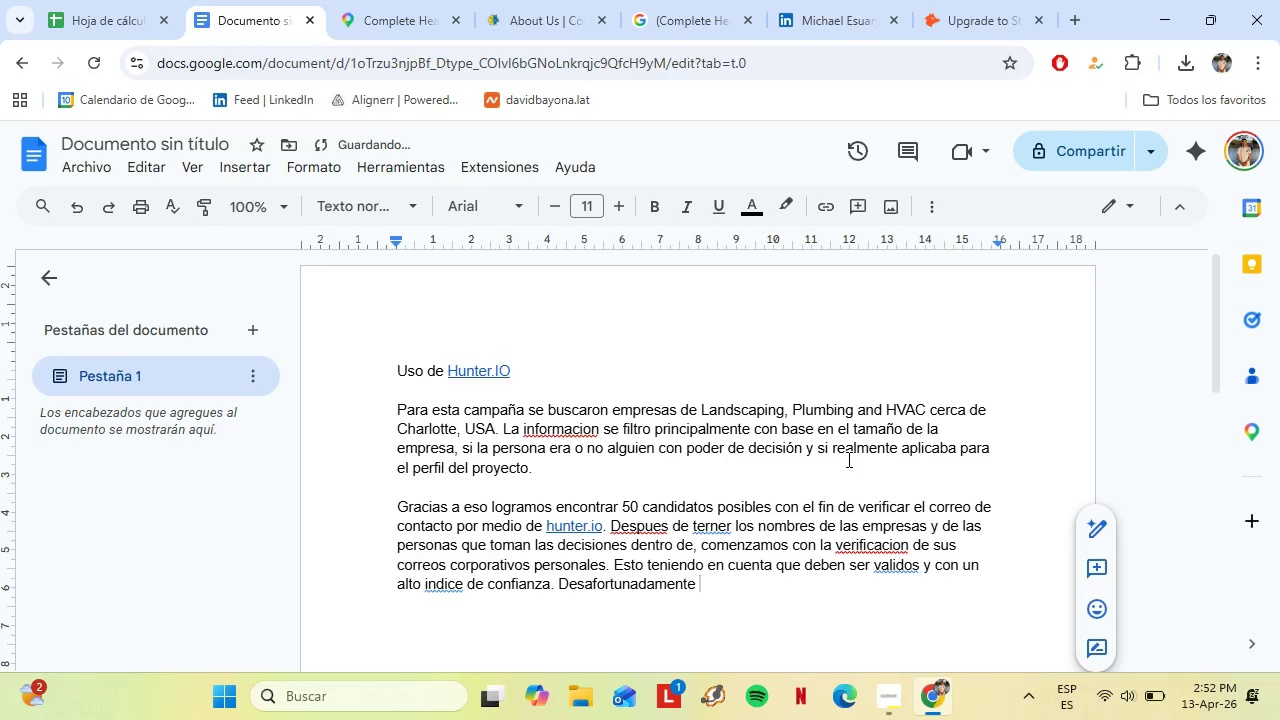 
type(Hunter.io )
 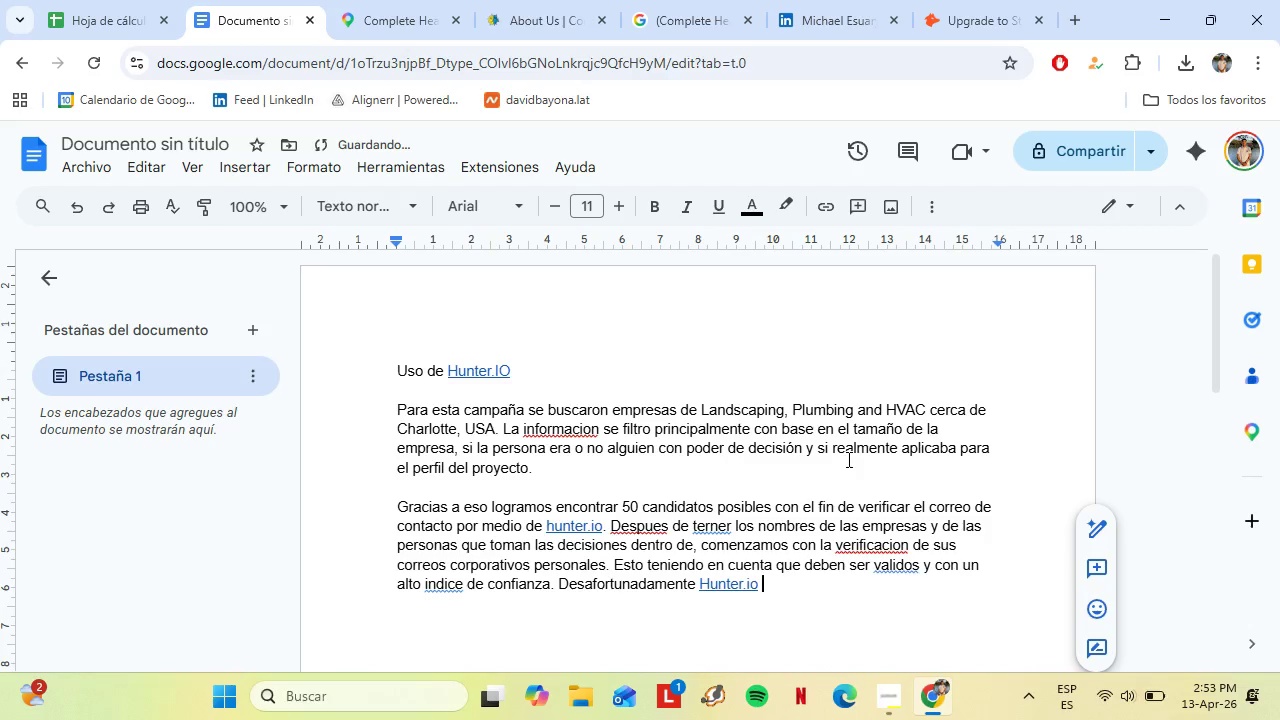 
hold_key(key=ArrowLeft, duration=0.69)
 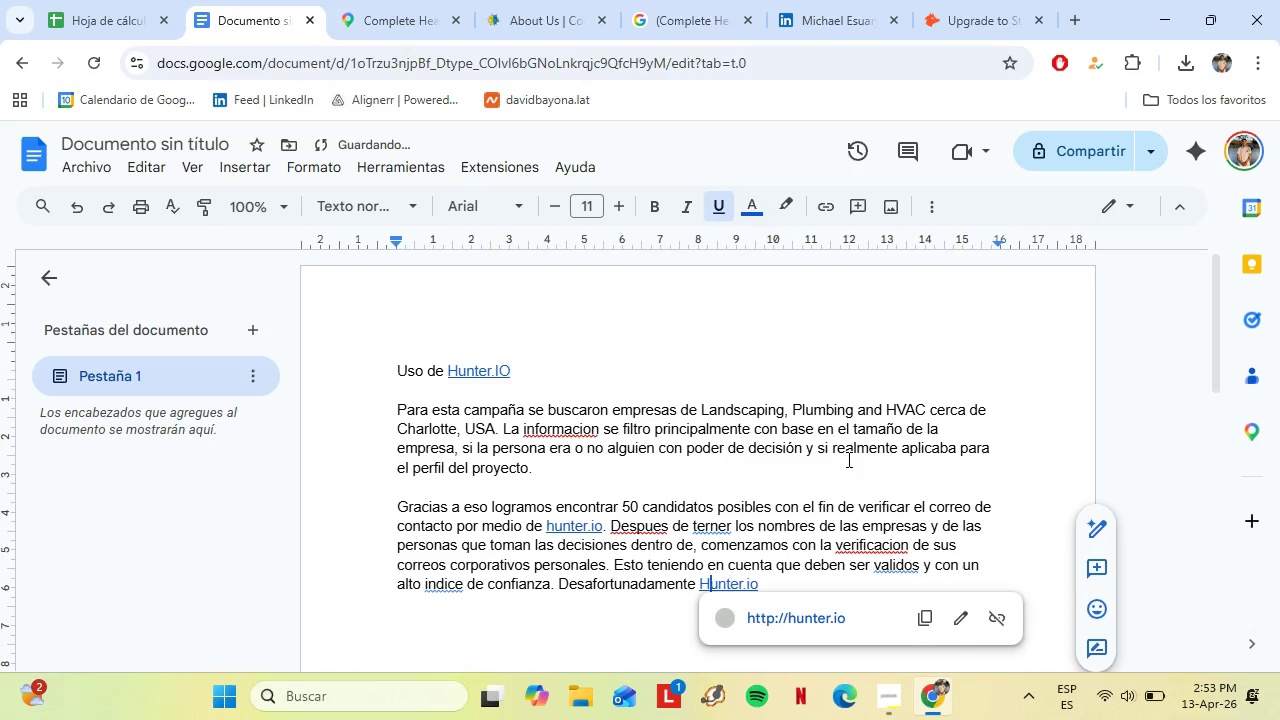 
key(ArrowLeft)
 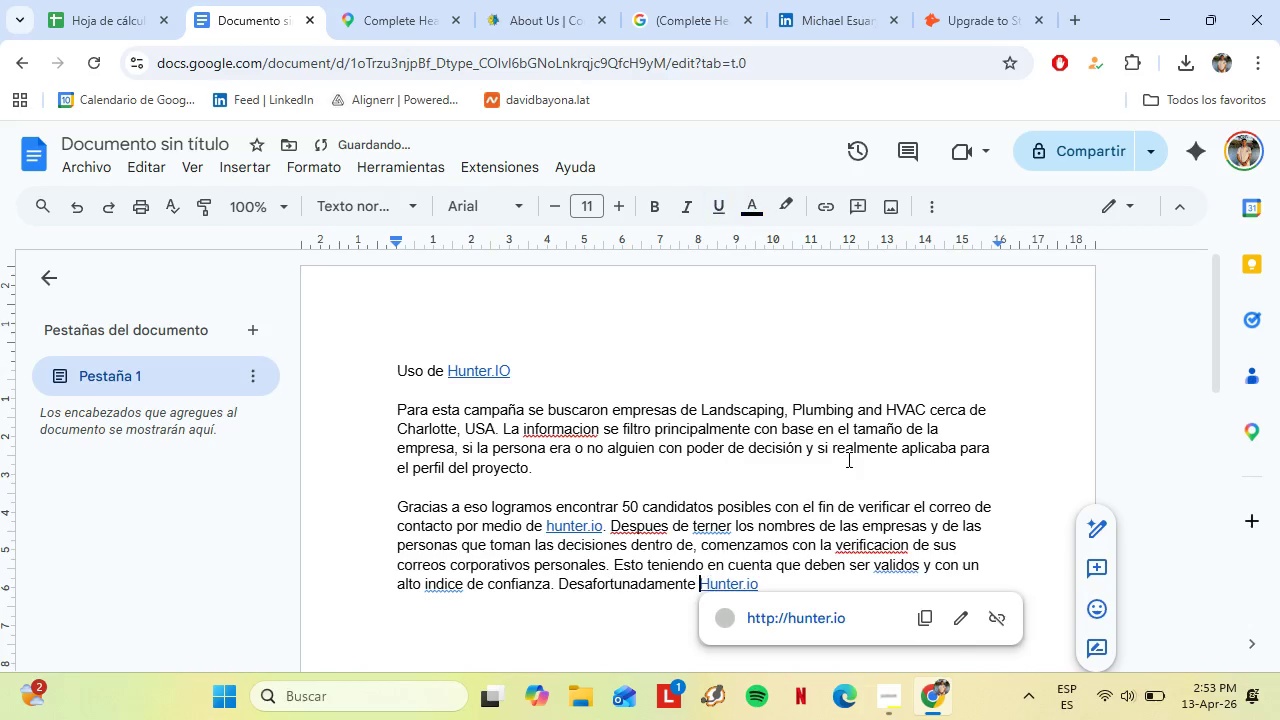 
key(ArrowLeft)
 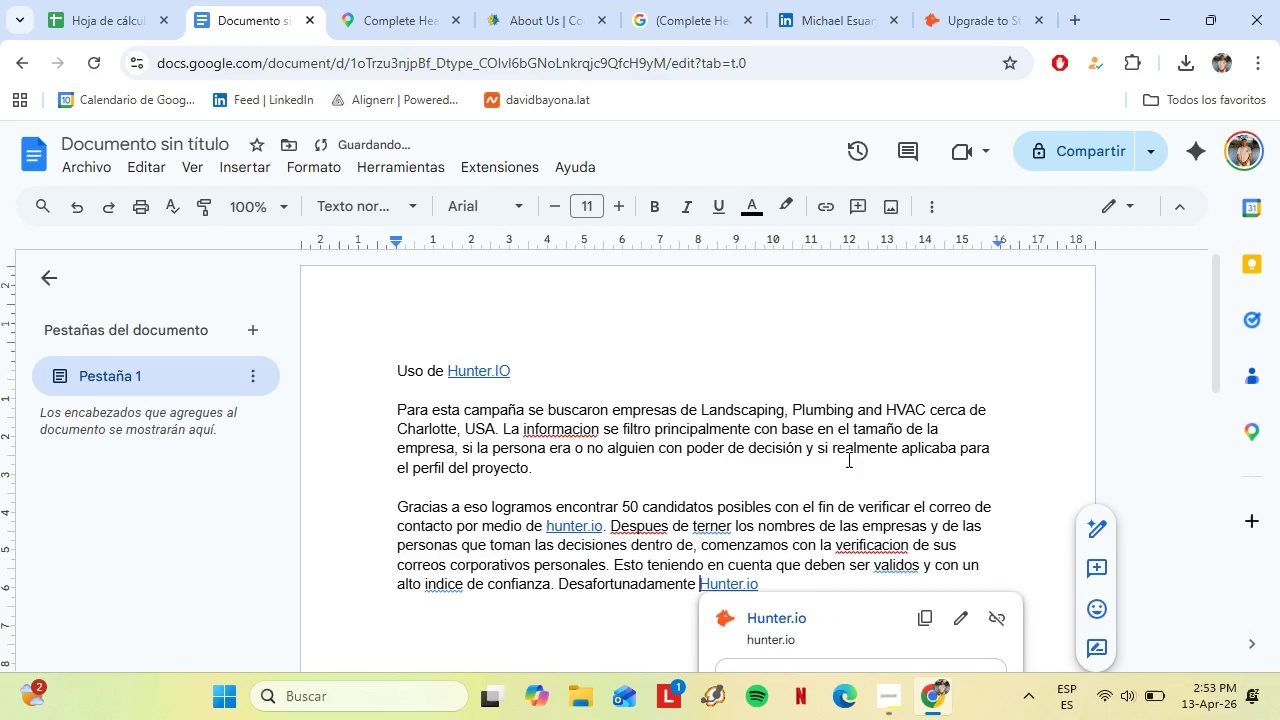 
type(tuvimo )
key(Backspace)
type(s in )
key(Backspace)
key(Backspace)
key(Backspace)
type(i)
key(Backspace)
type(un probkle)
key(Backspace)
key(Backspace)
key(Backspace)
type(lema con )
 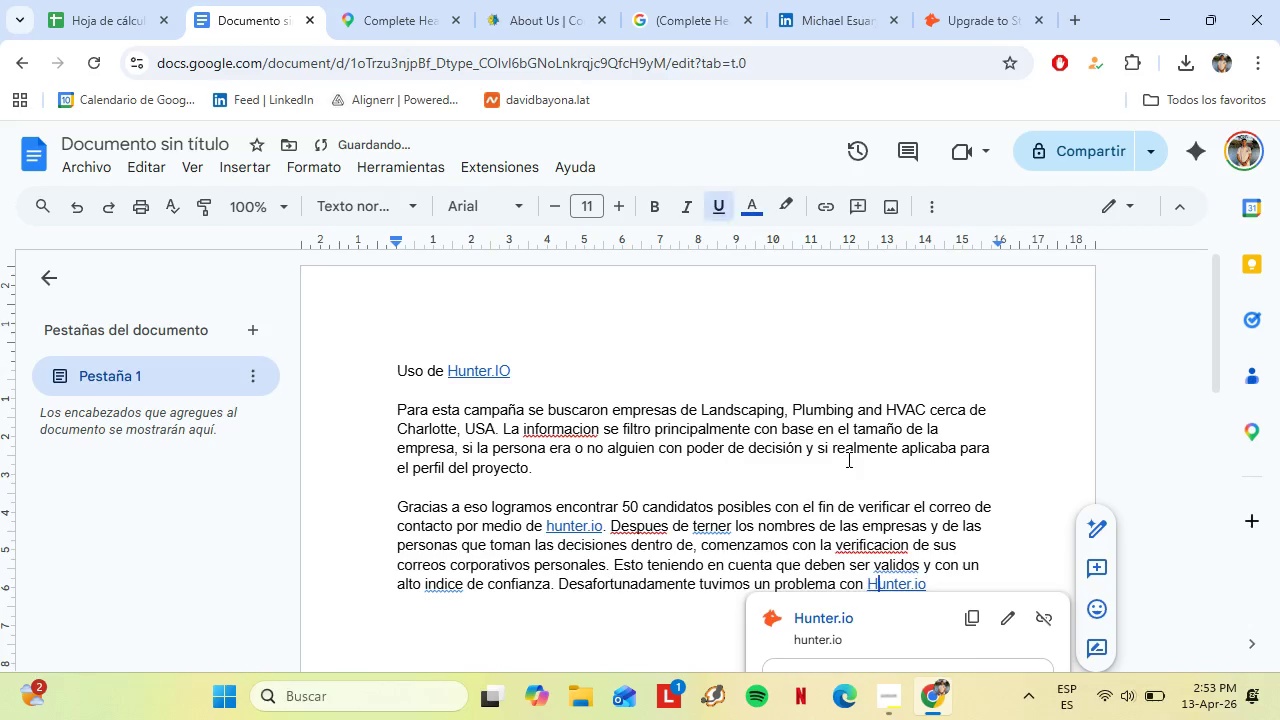 
hold_key(key=ArrowRight, duration=0.77)
 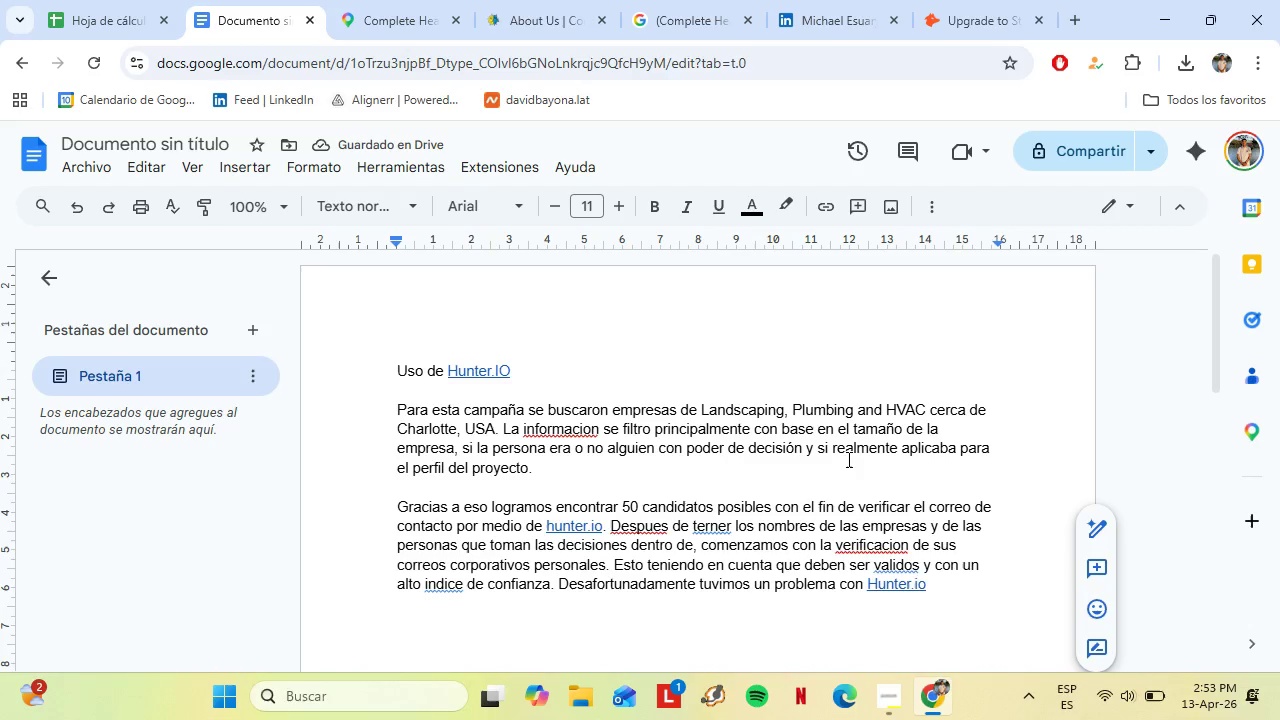 
type(a la hora de completar las verificaciones peero )
key(Backspace)
key(Backspace)
key(Backspace)
key(Backspace)
type(o s)
key(Backspace)
type(lo voy a solucionar lo m;as pronto posible.)
 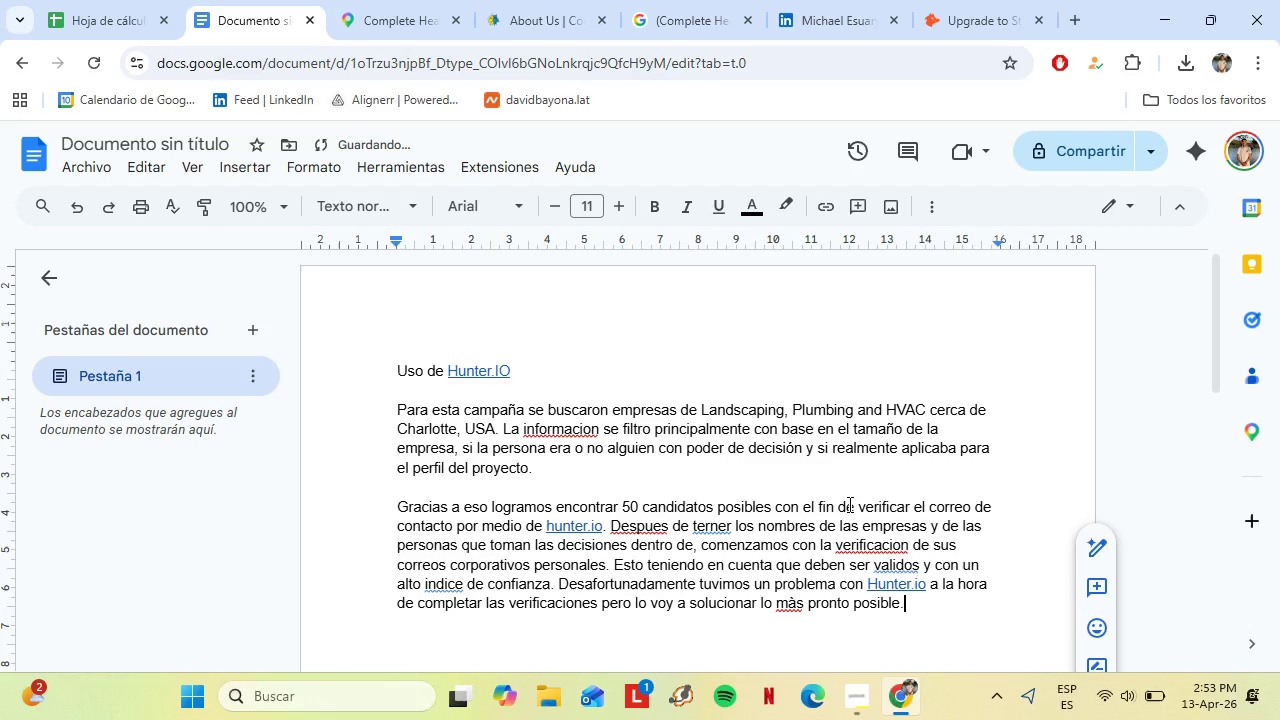 
mouse_move([799, 602])
 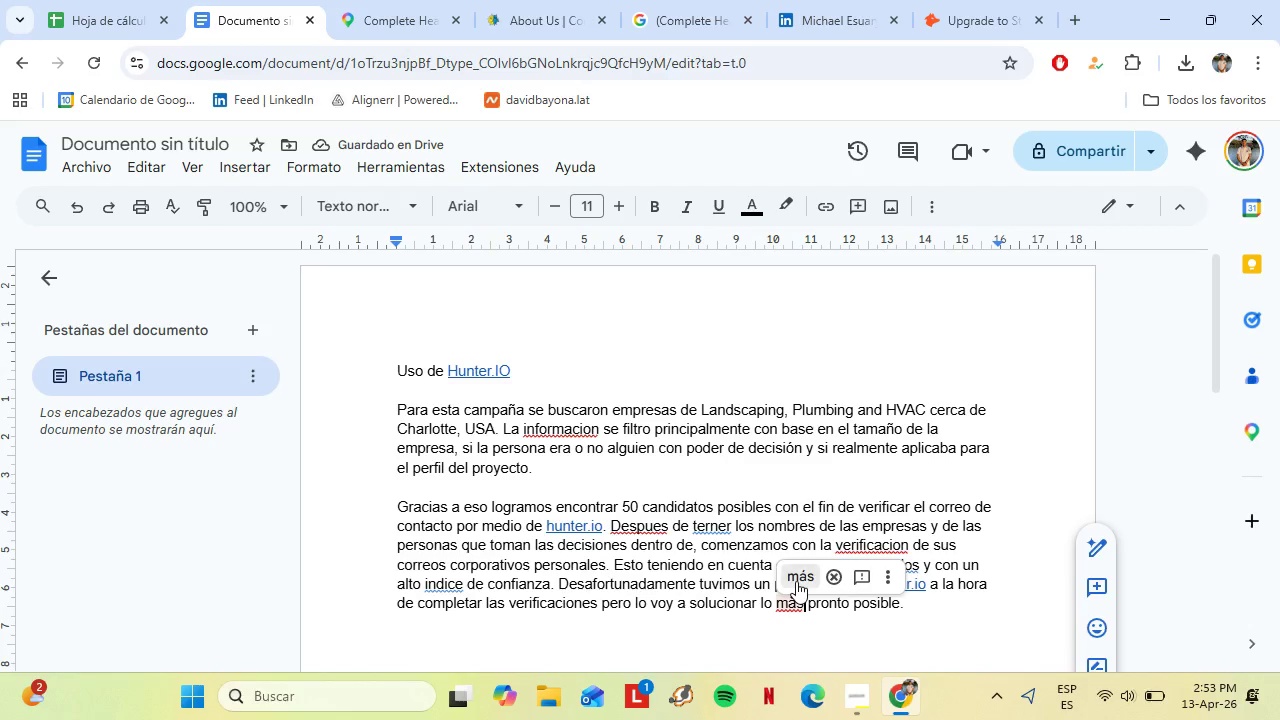 
double_click([796, 581])
 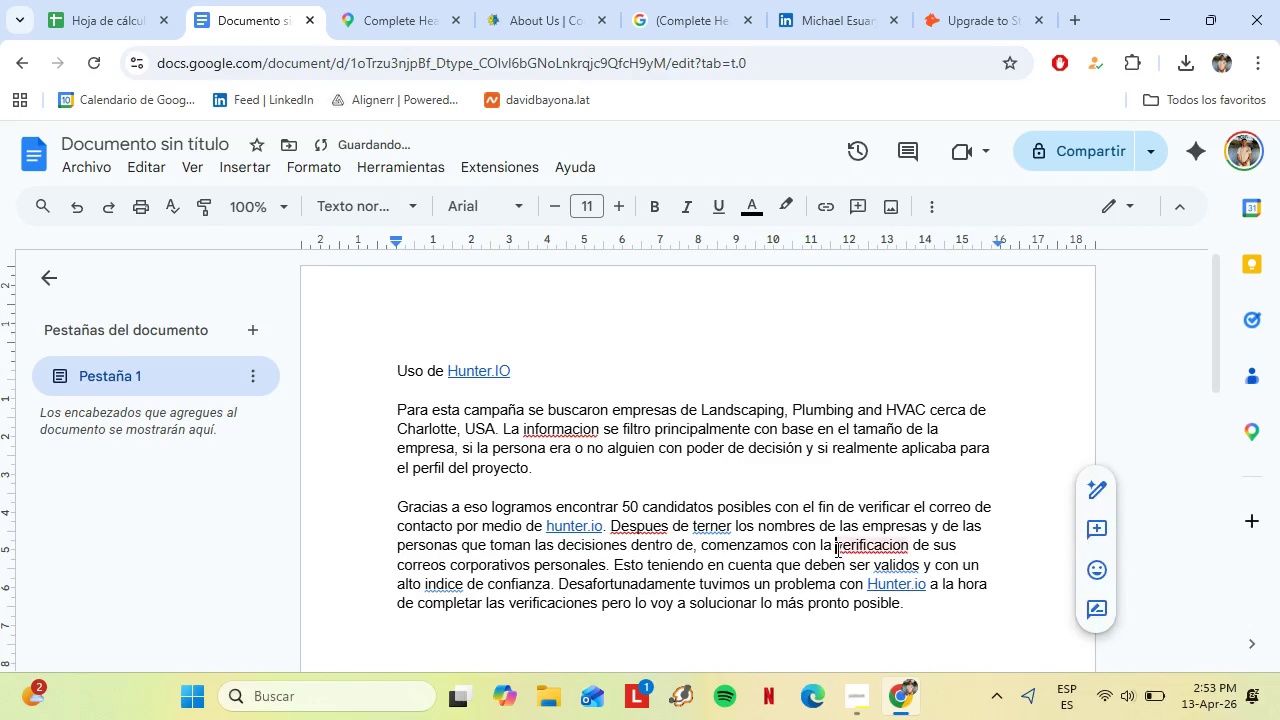 
triple_click([836, 549])
 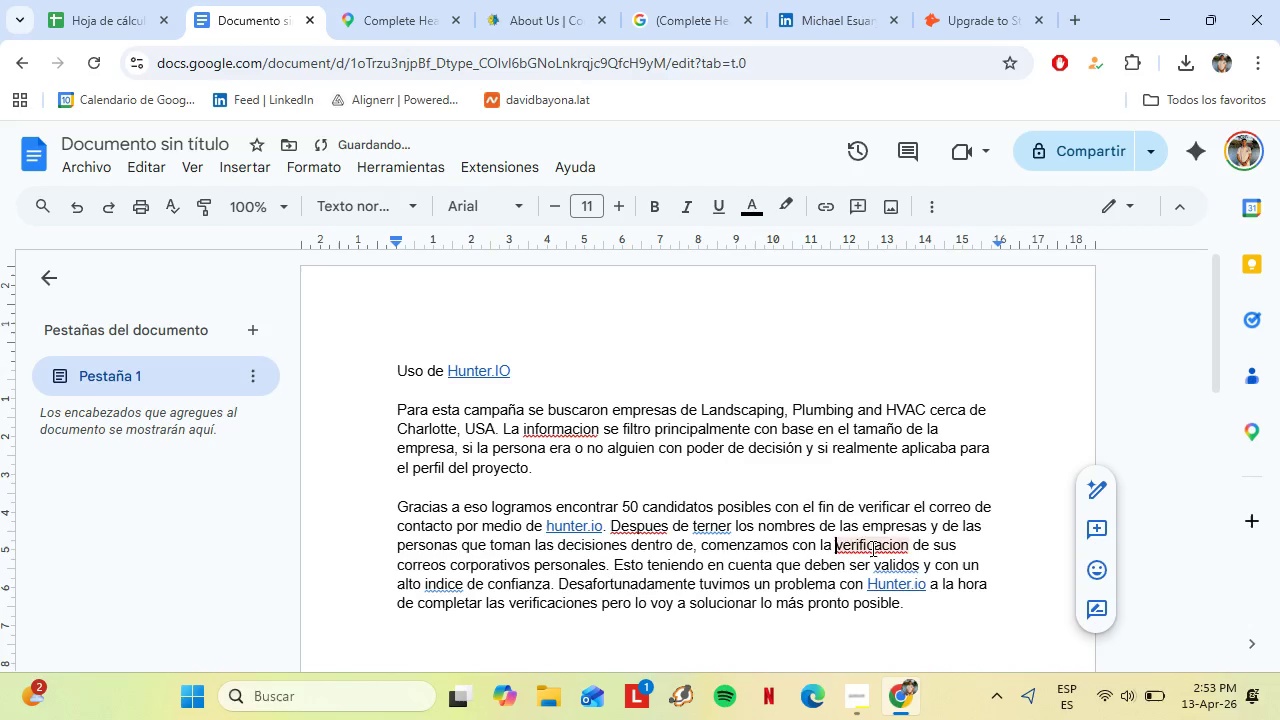 
left_click([871, 548])
 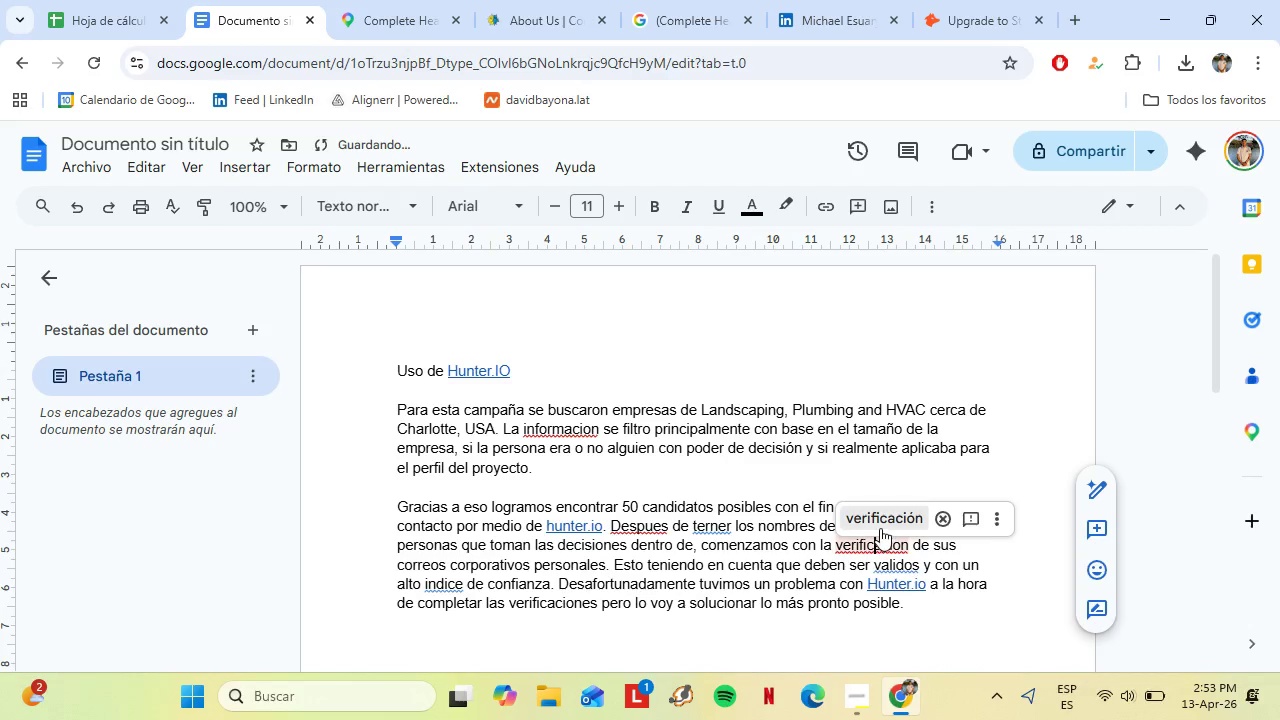 
left_click([880, 528])
 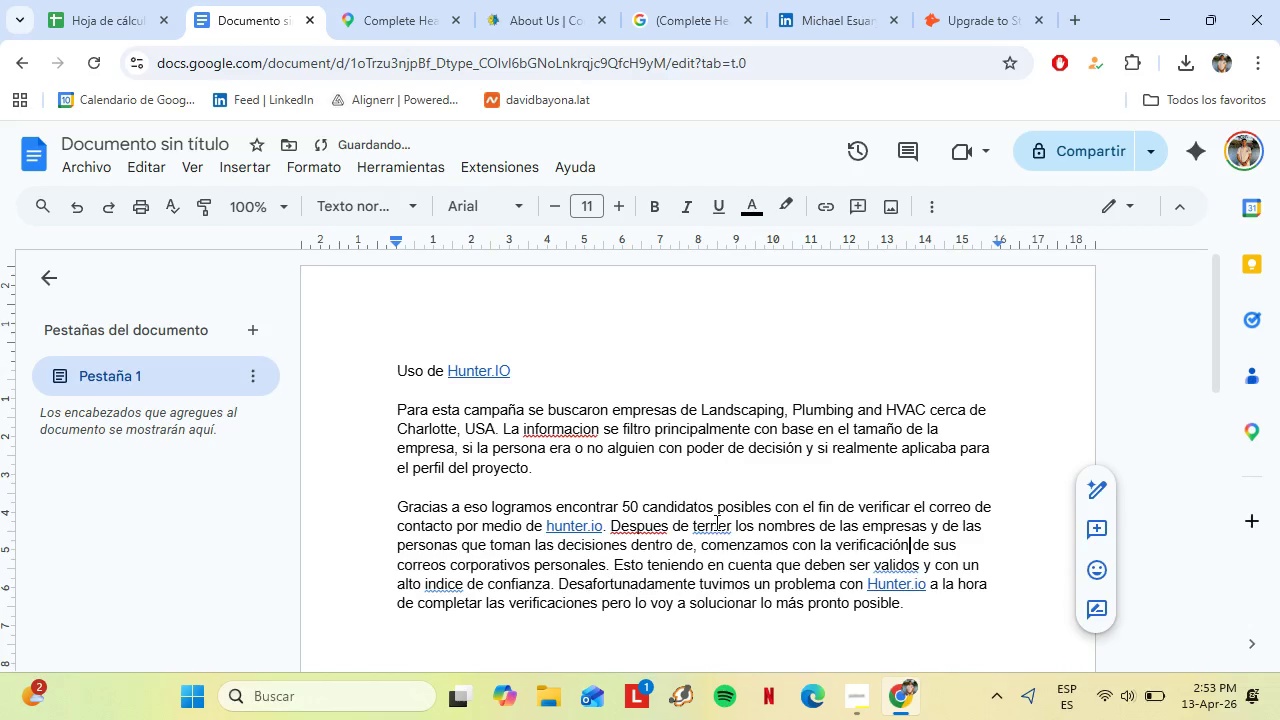 
left_click([715, 522])
 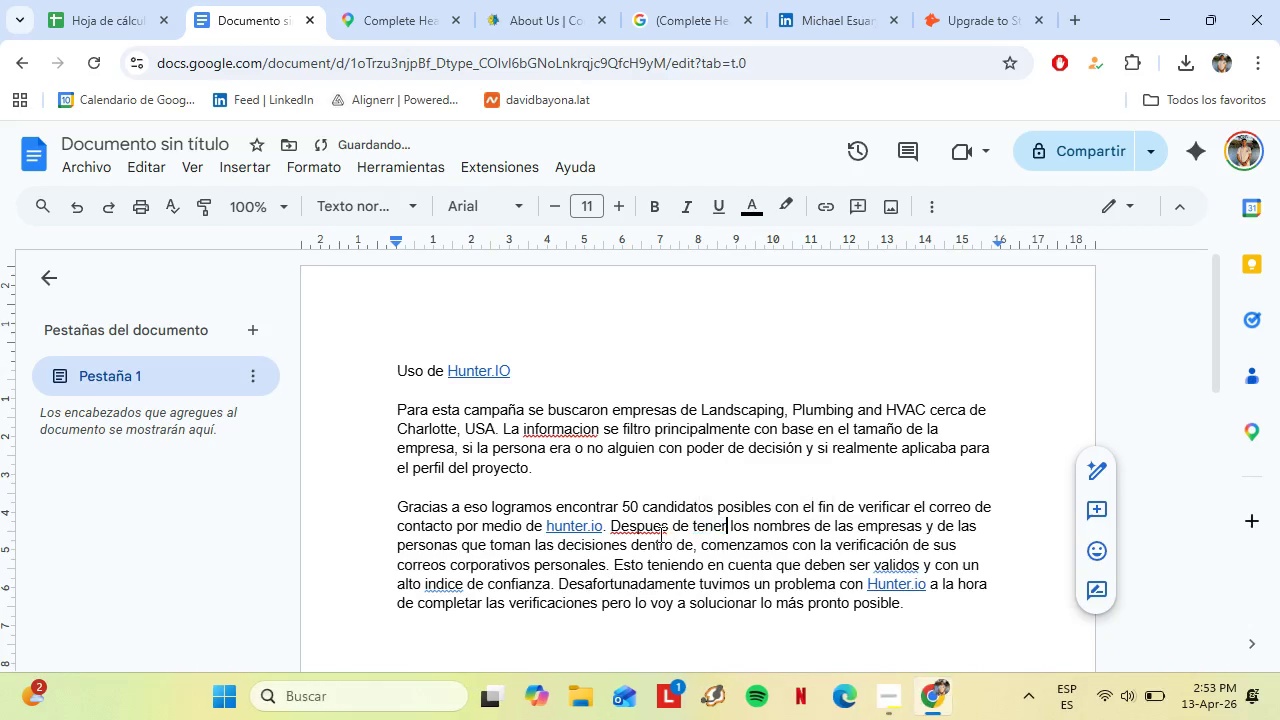 
double_click([650, 531])
 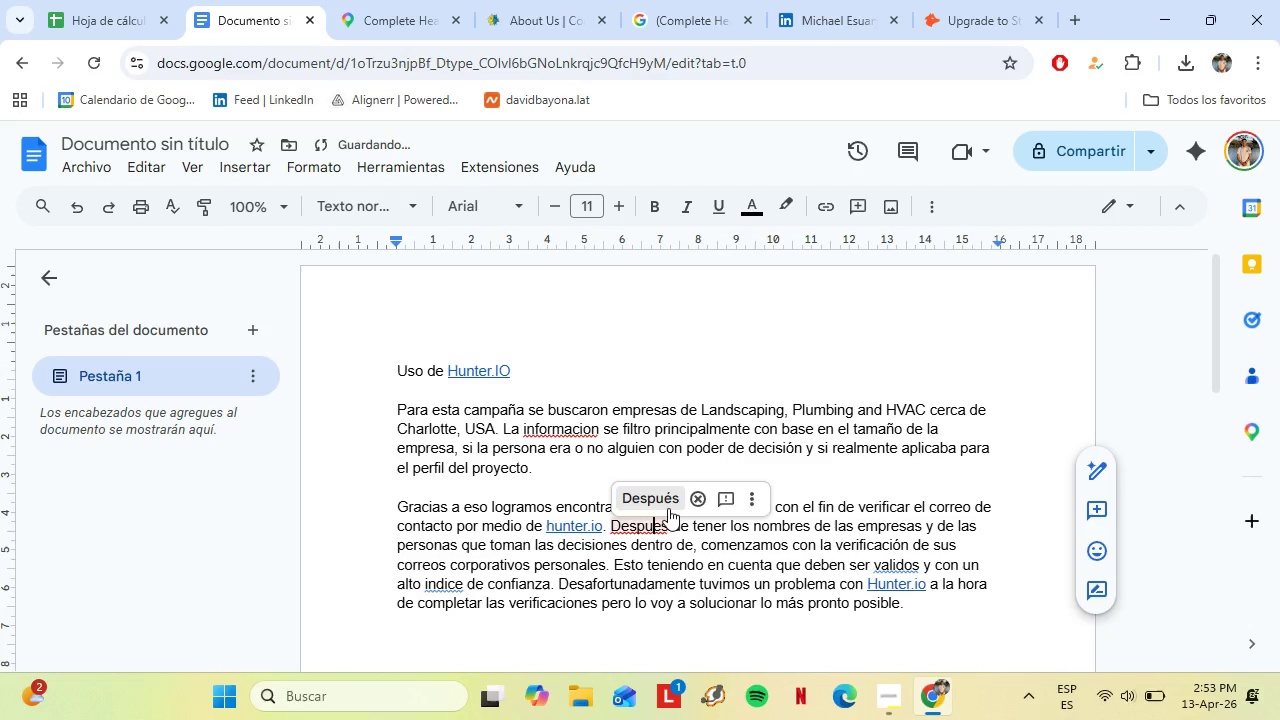 
triple_click([668, 508])
 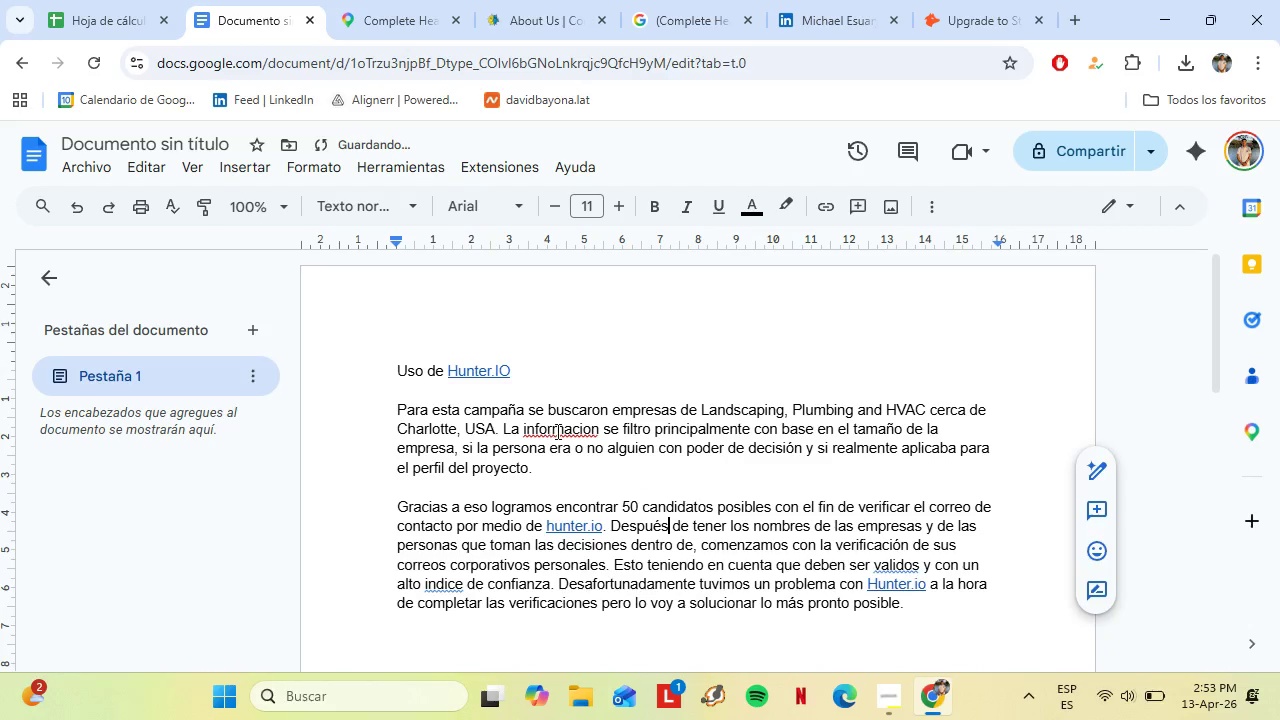 
left_click([556, 431])
 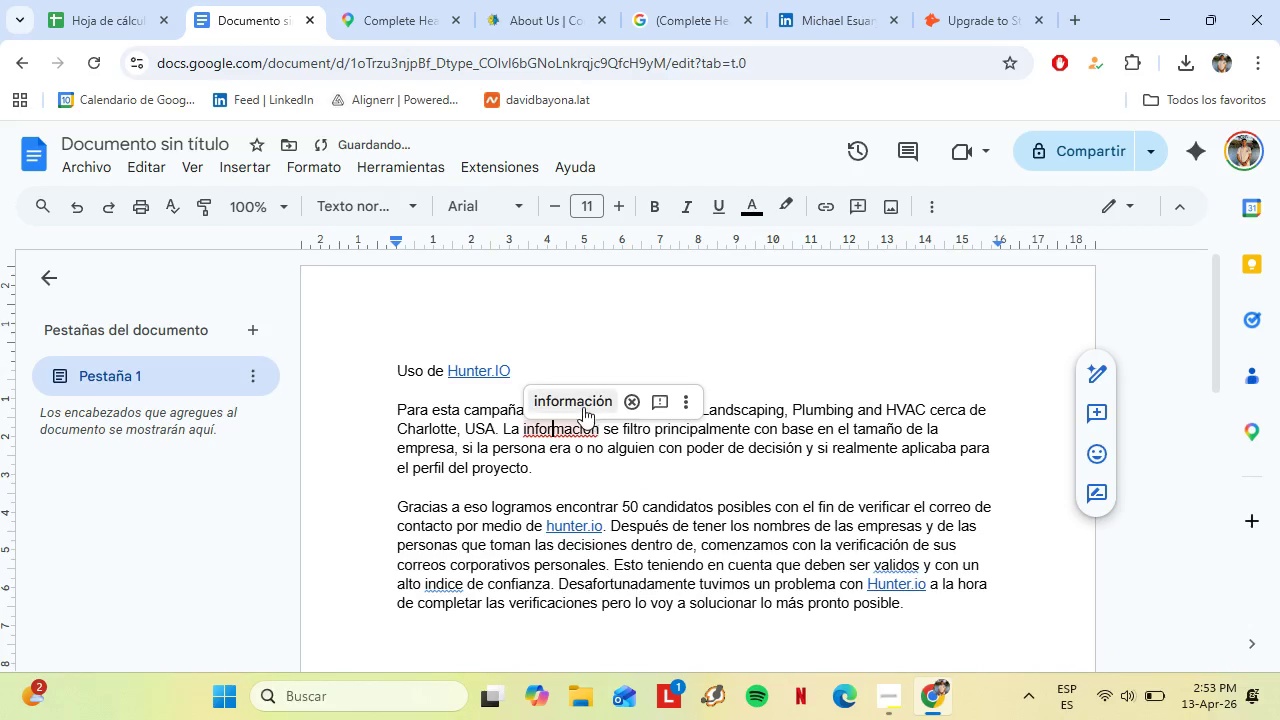 
left_click([583, 407])
 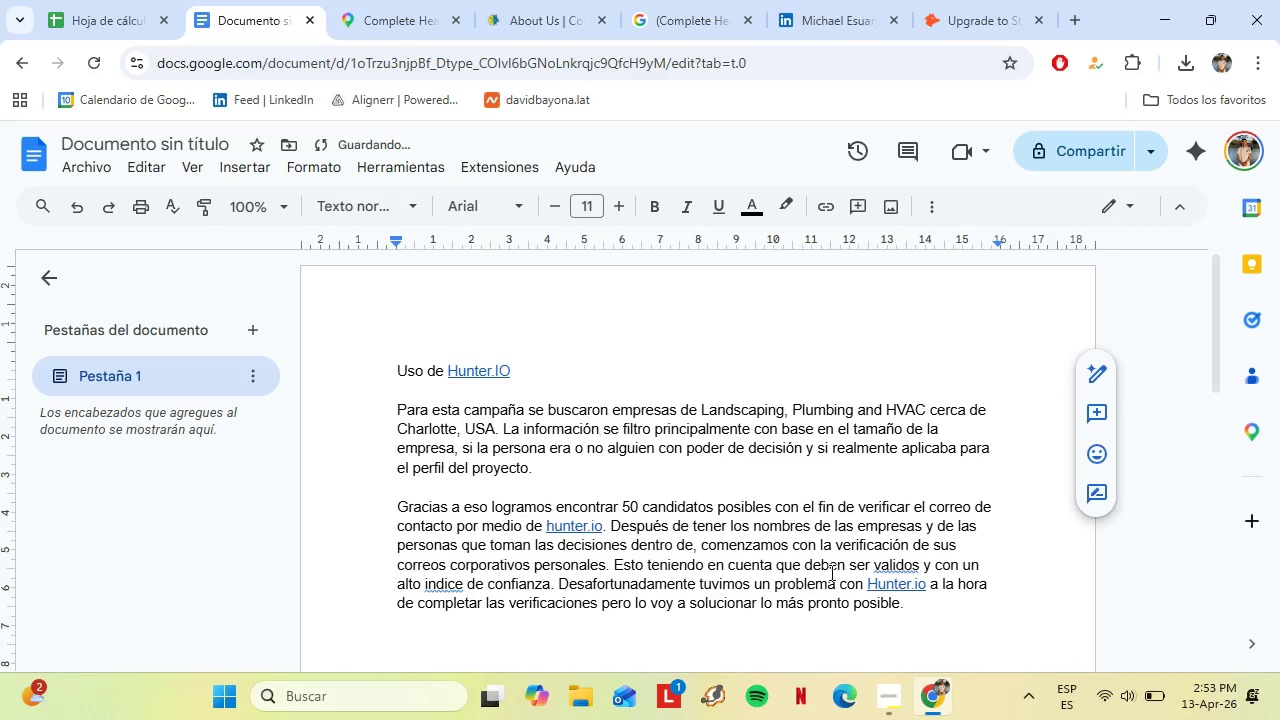 
scroll: coordinate [829, 573], scroll_direction: down, amount: 2.0
 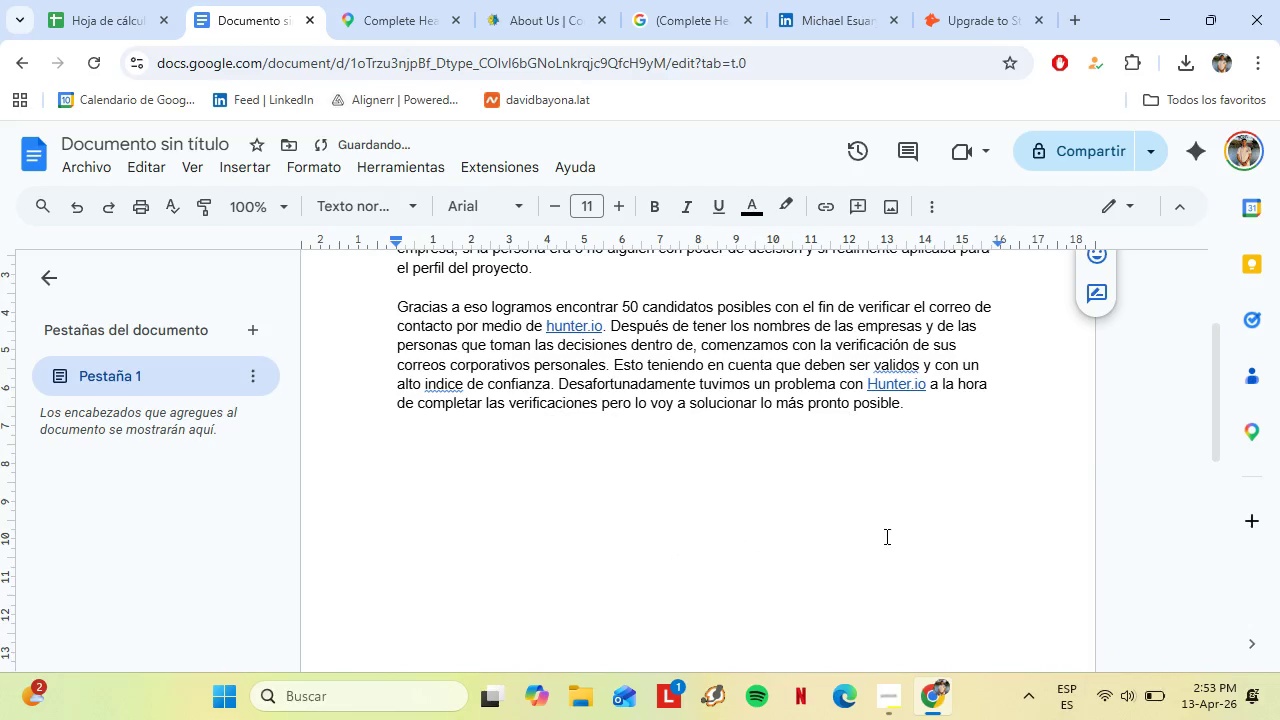 
scroll: coordinate [911, 551], scroll_direction: up, amount: 6.0
 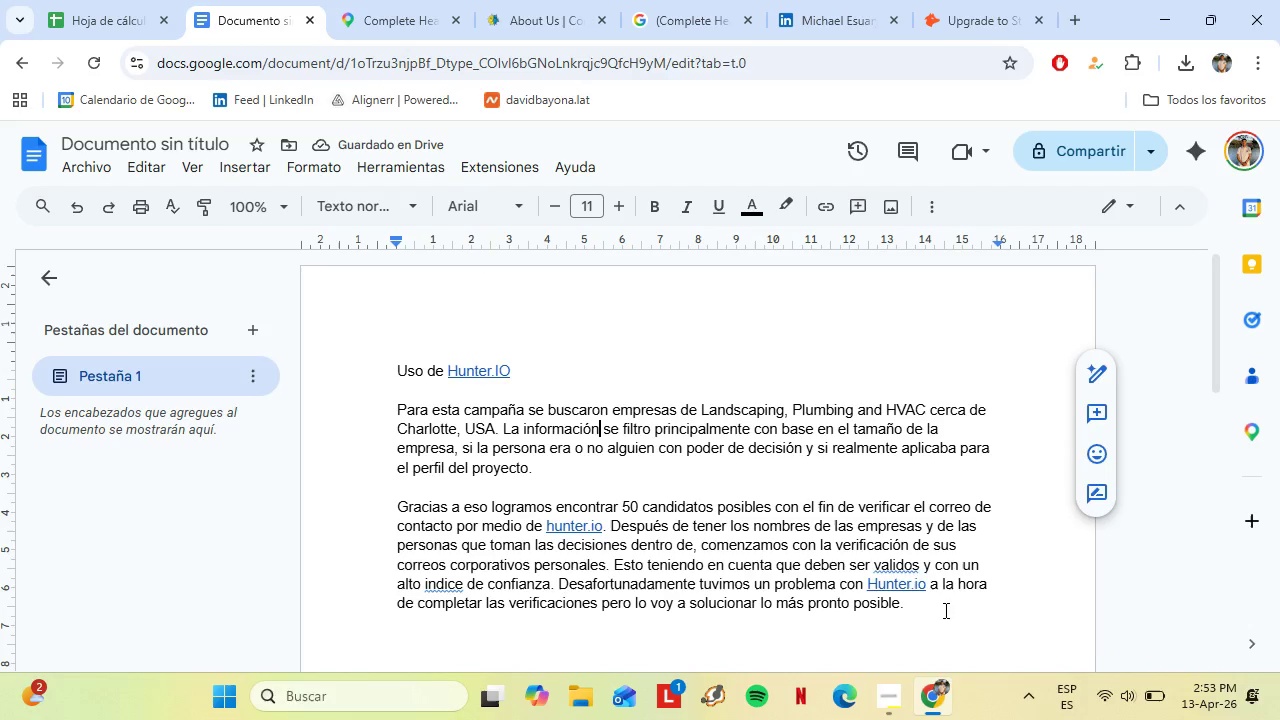 
left_click_drag(start_coordinate=[950, 624], to_coordinate=[399, 369])
 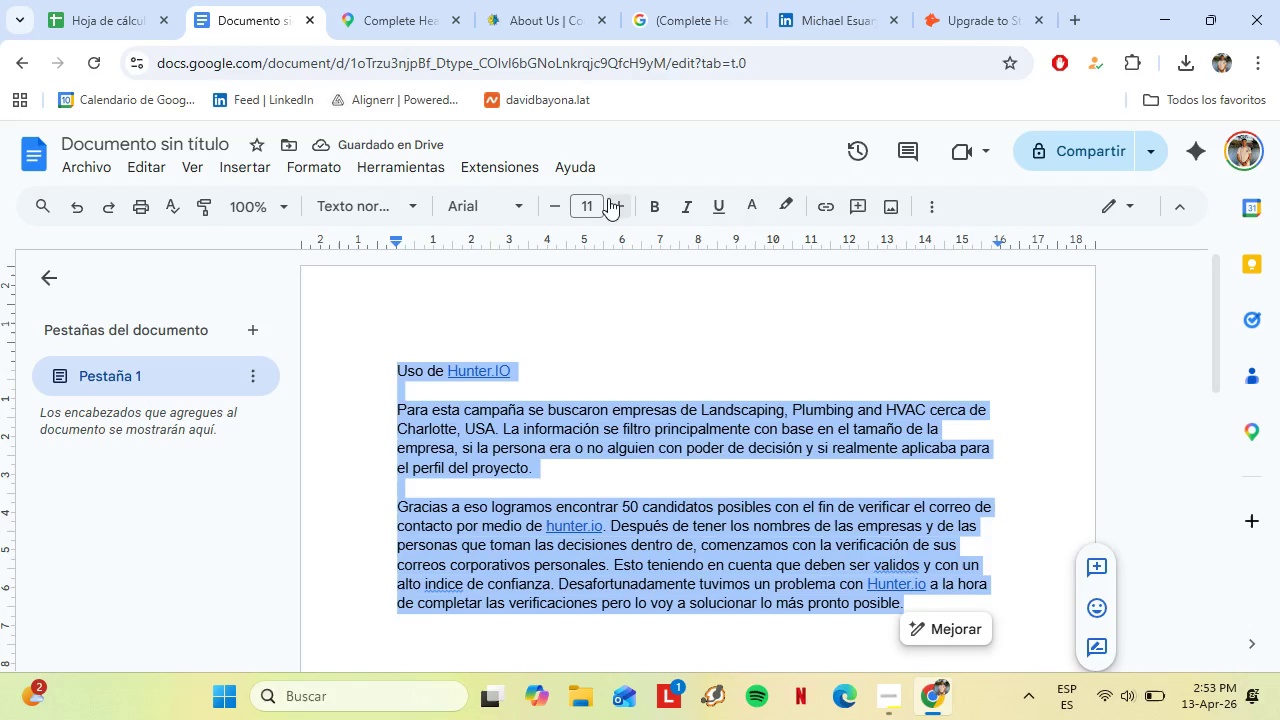 
left_click([609, 198])
 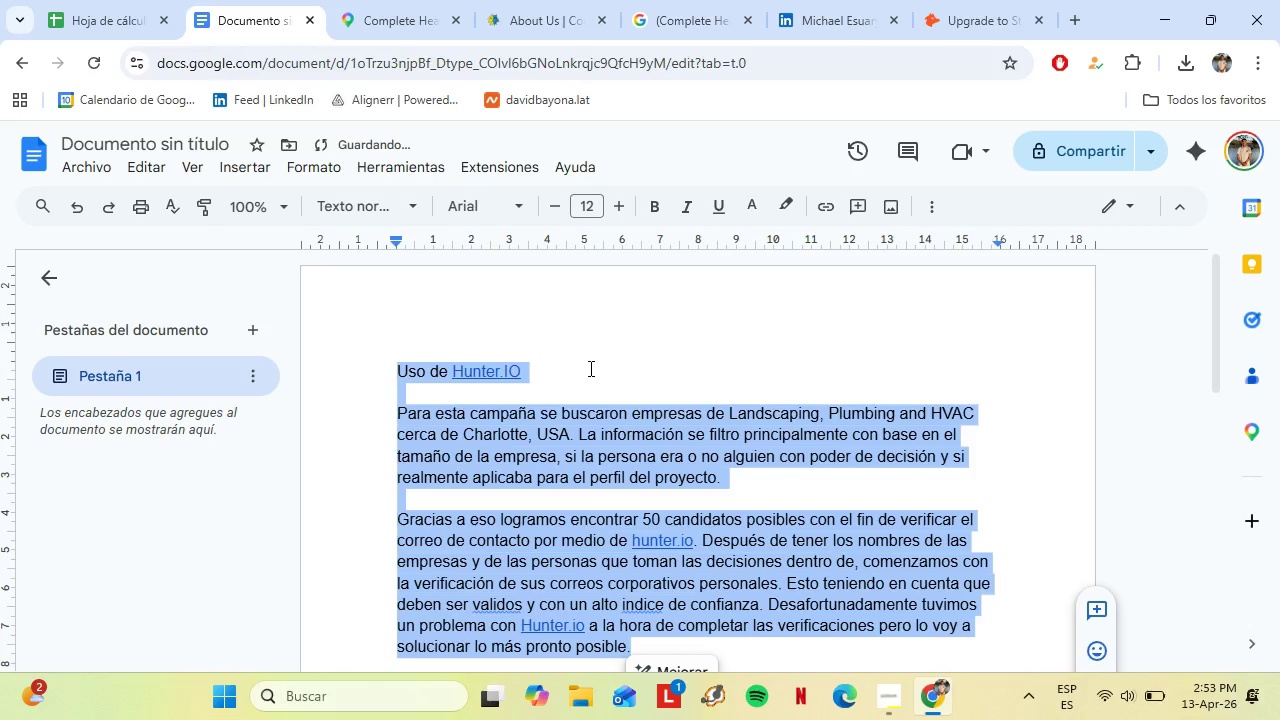 
left_click_drag(start_coordinate=[589, 368], to_coordinate=[415, 376])
 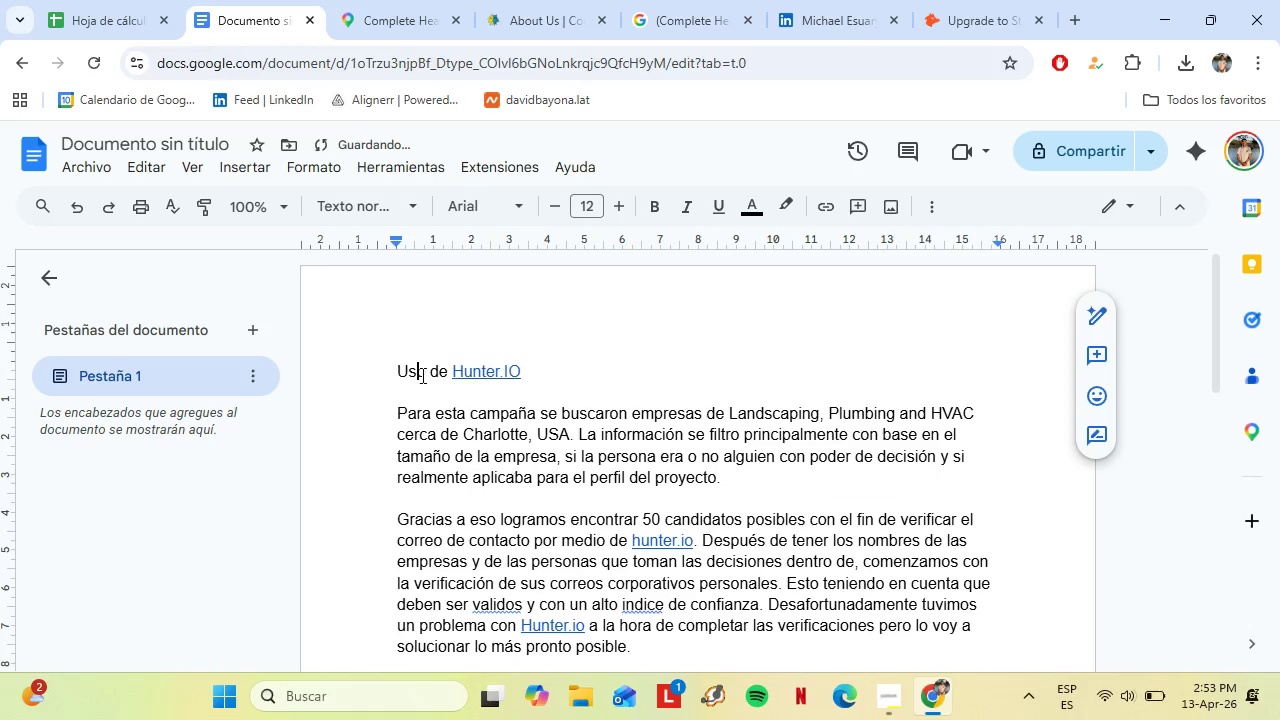 
left_click([421, 375])
 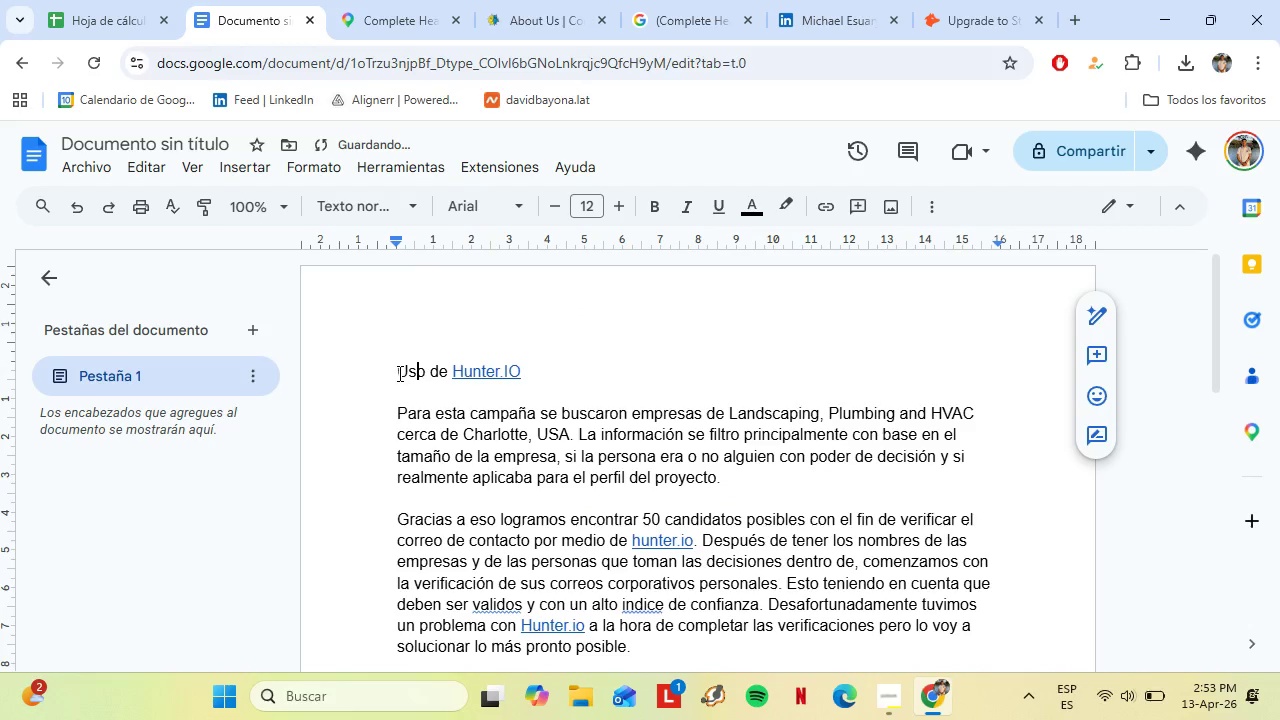 
left_click_drag(start_coordinate=[398, 372], to_coordinate=[550, 374])
 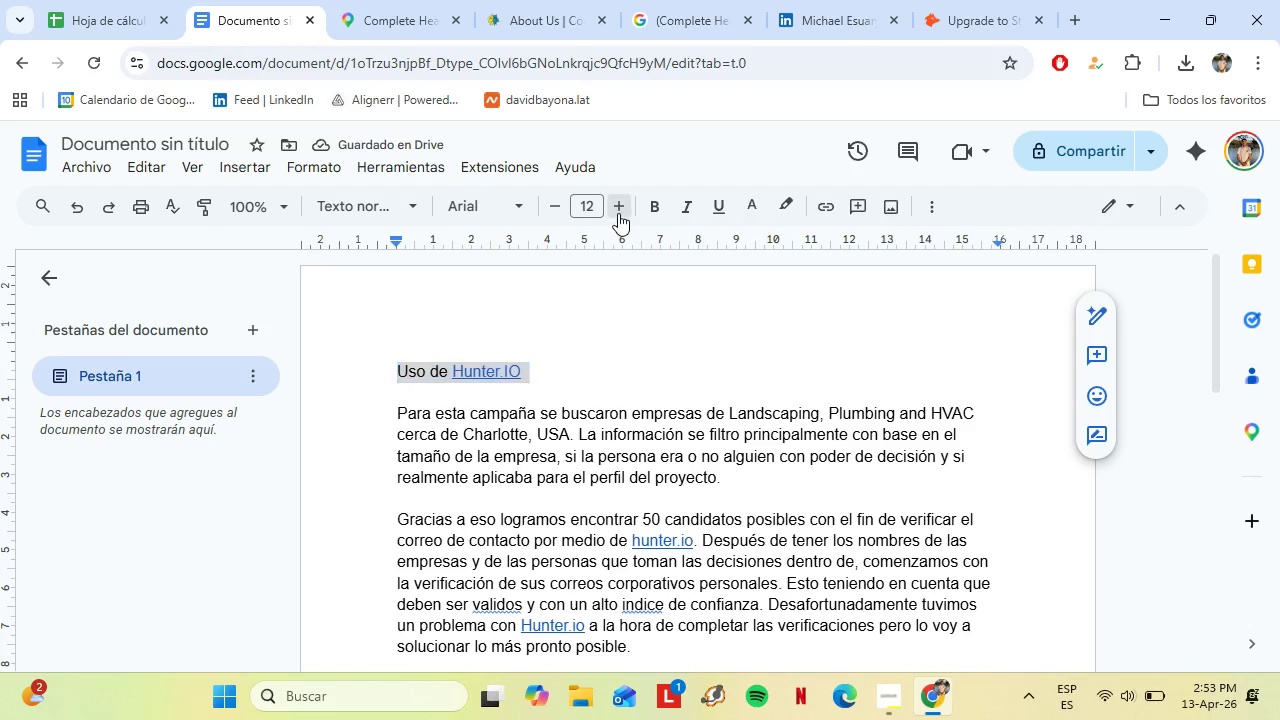 
double_click([618, 213])
 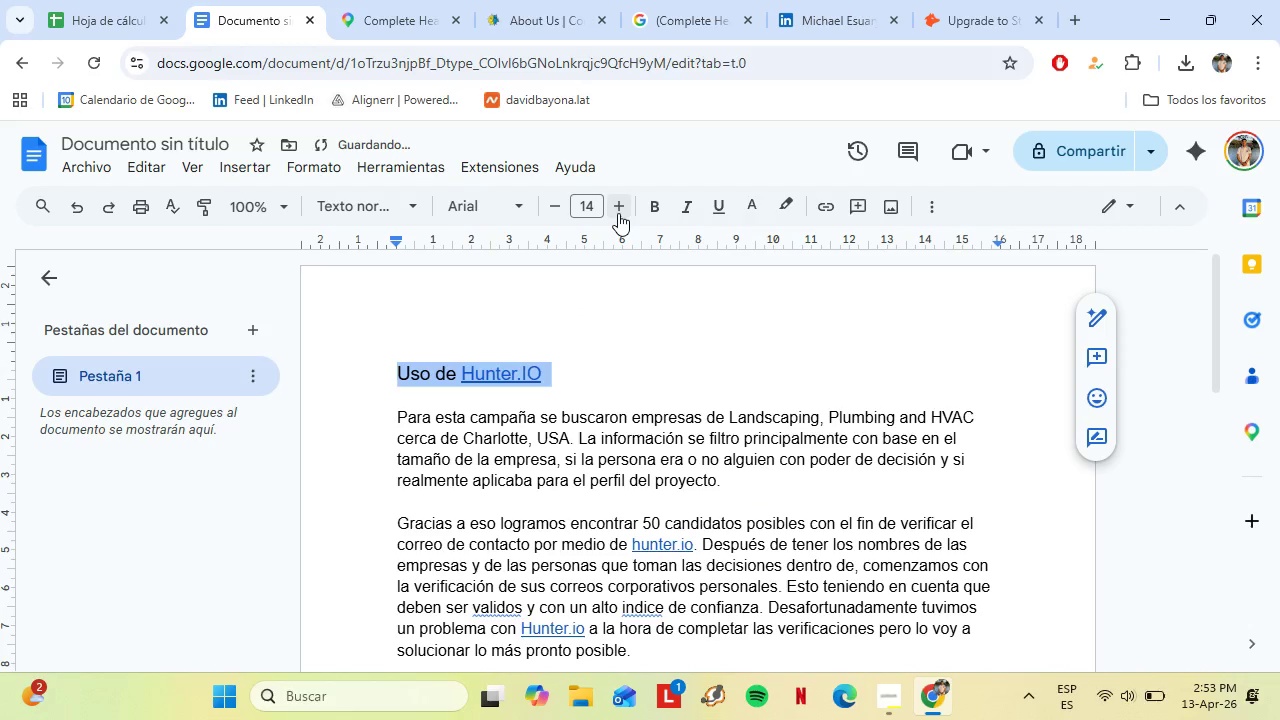 
triple_click([618, 213])
 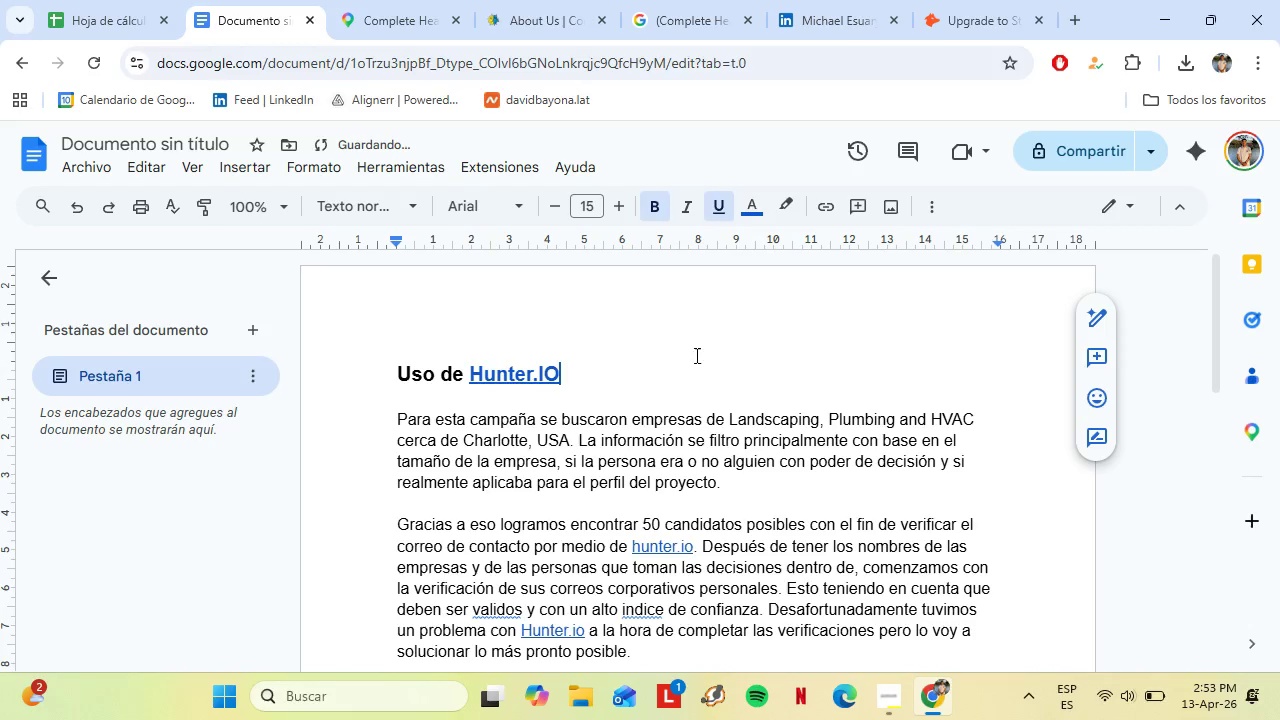 
scroll: coordinate [747, 460], scroll_direction: up, amount: 3.0
 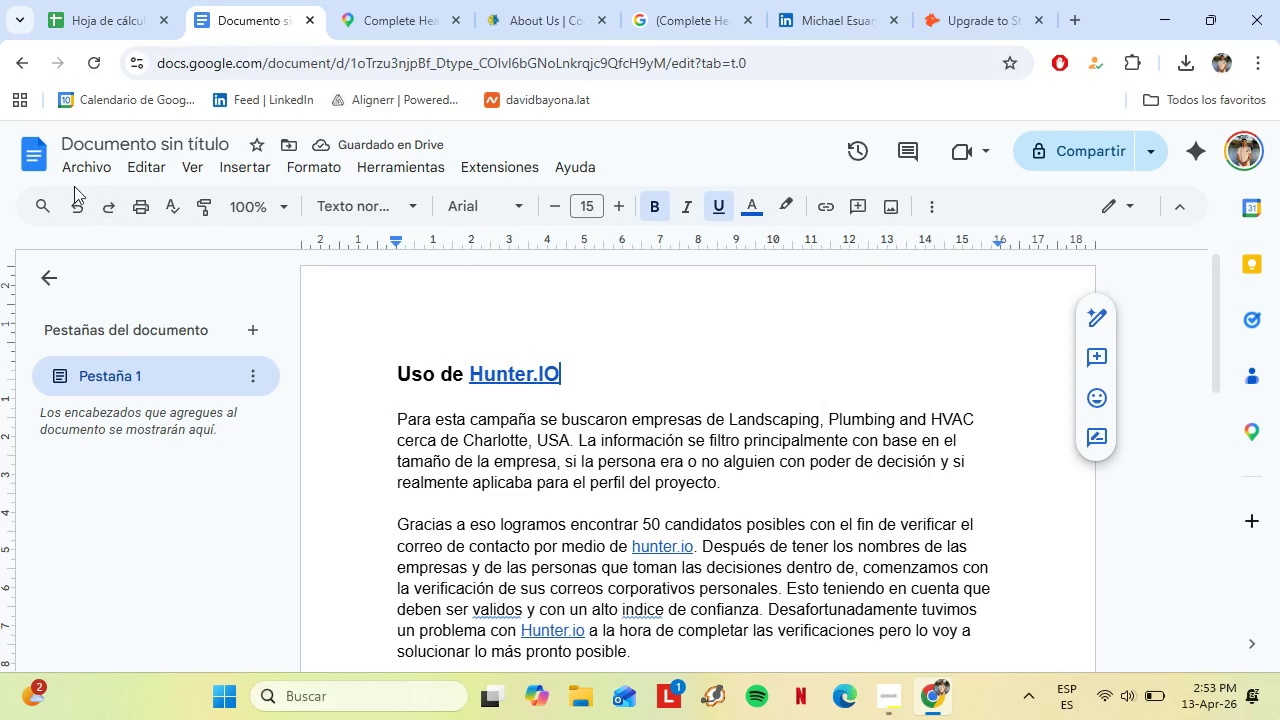 
left_click([70, 173])
 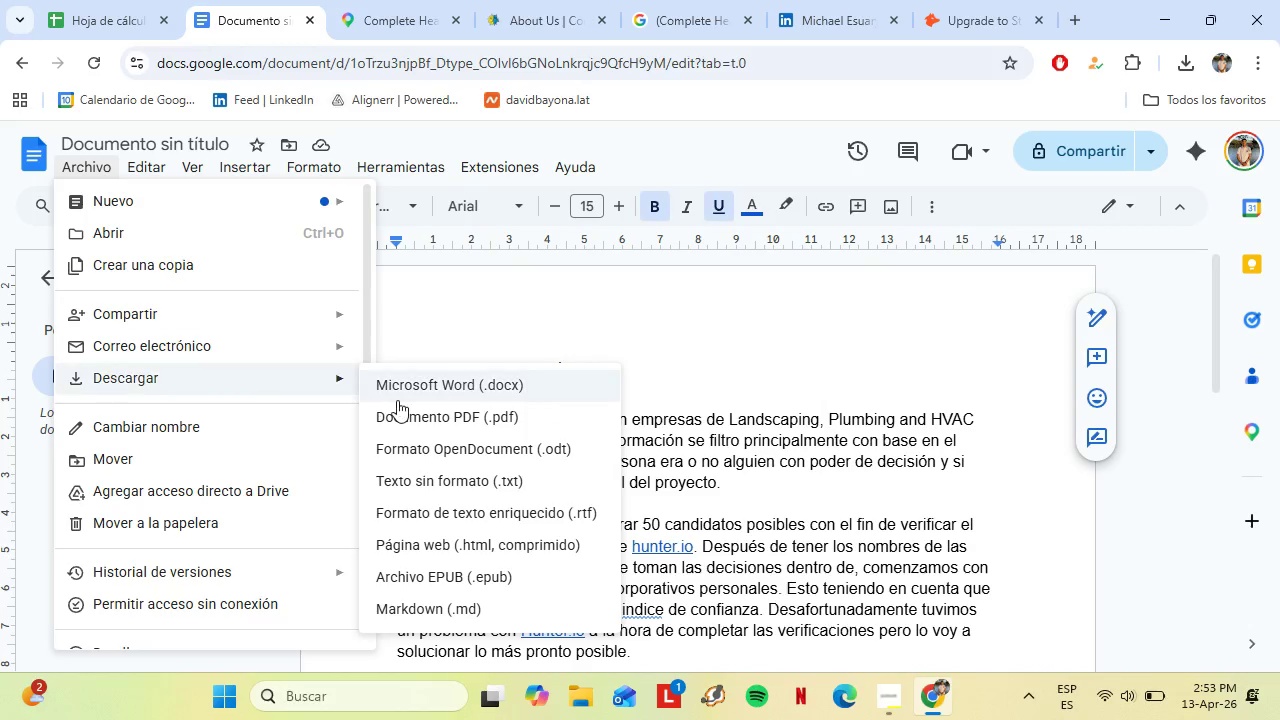 
left_click([455, 417])
 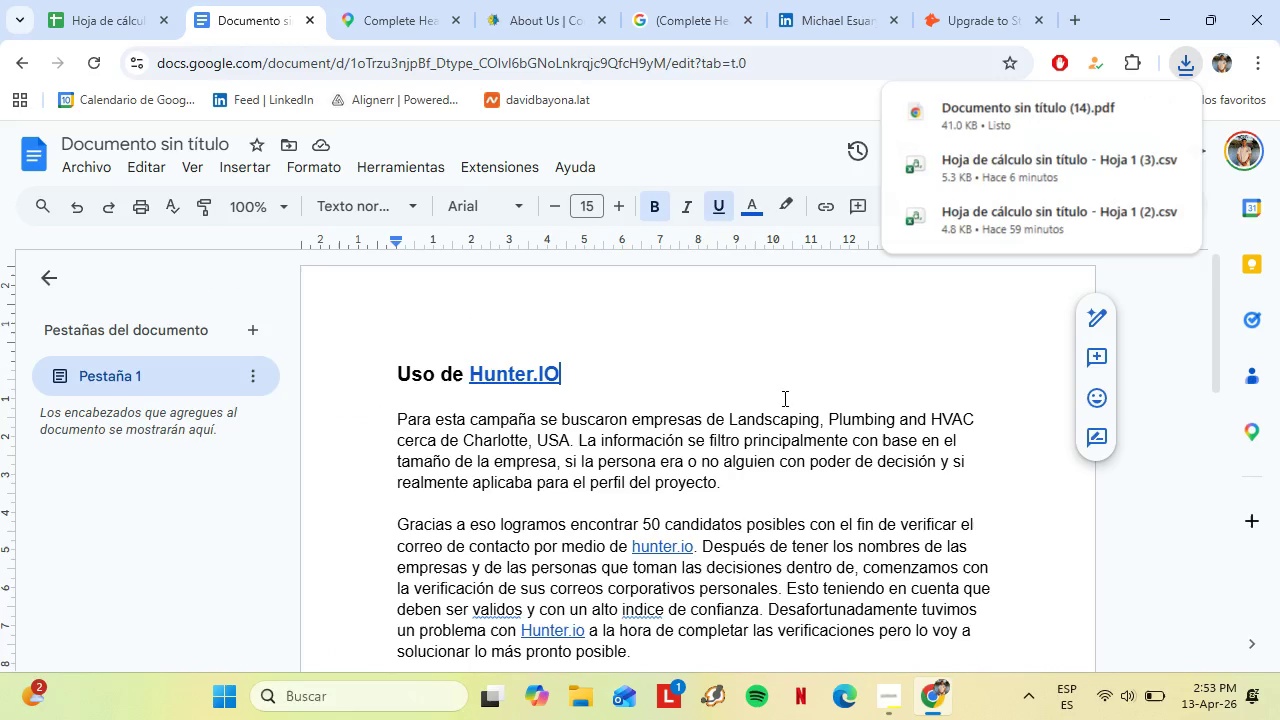 
scroll: coordinate [679, 596], scroll_direction: up, amount: 3.0
 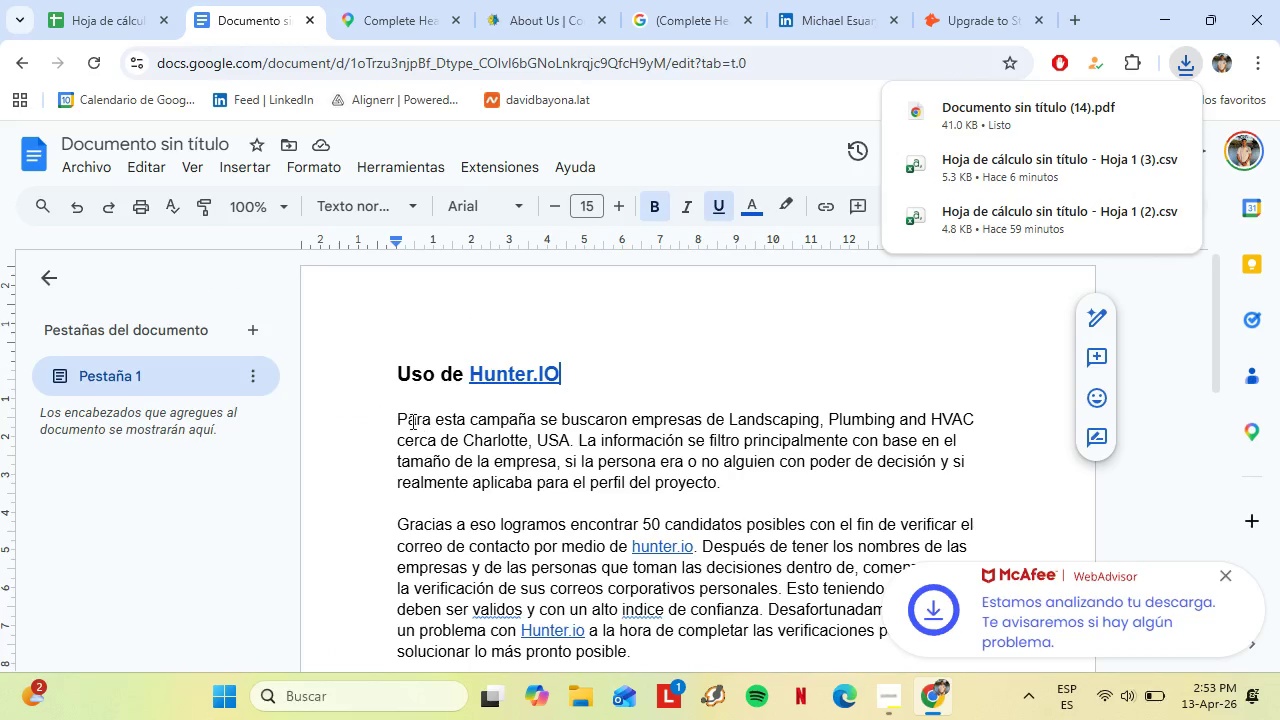 
left_click_drag(start_coordinate=[395, 419], to_coordinate=[675, 652])
 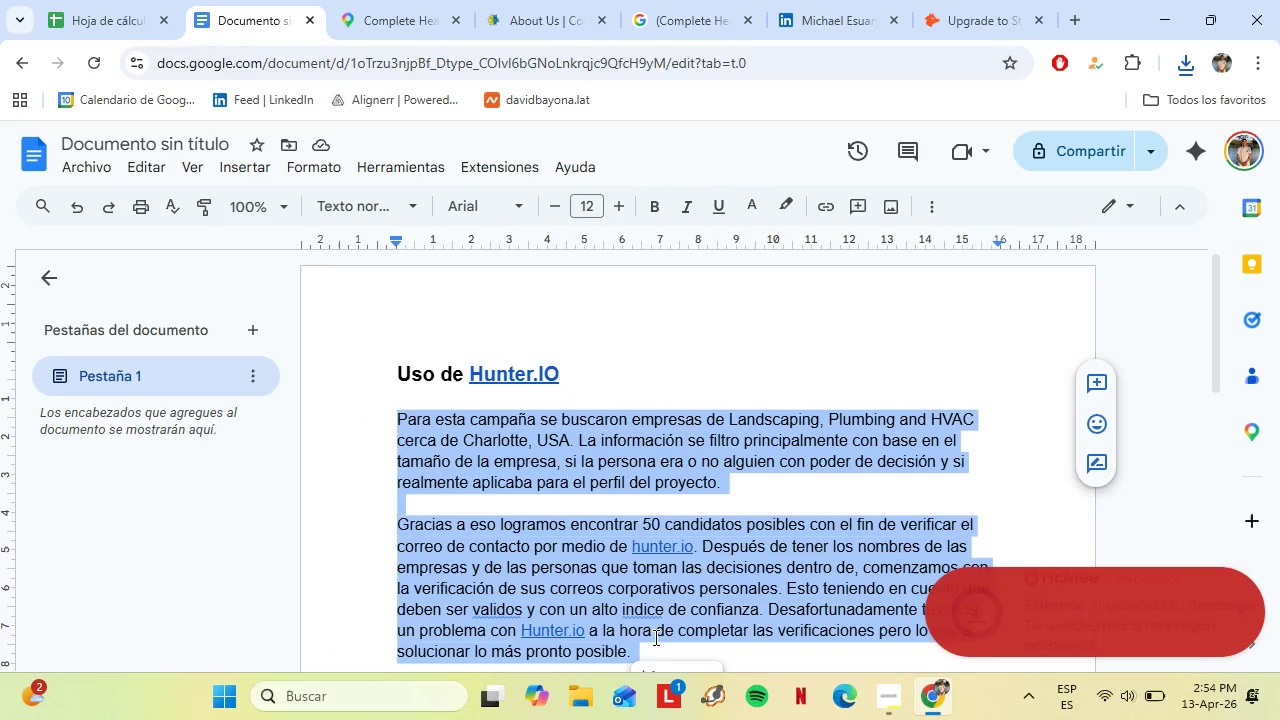 
key(Control+C)
 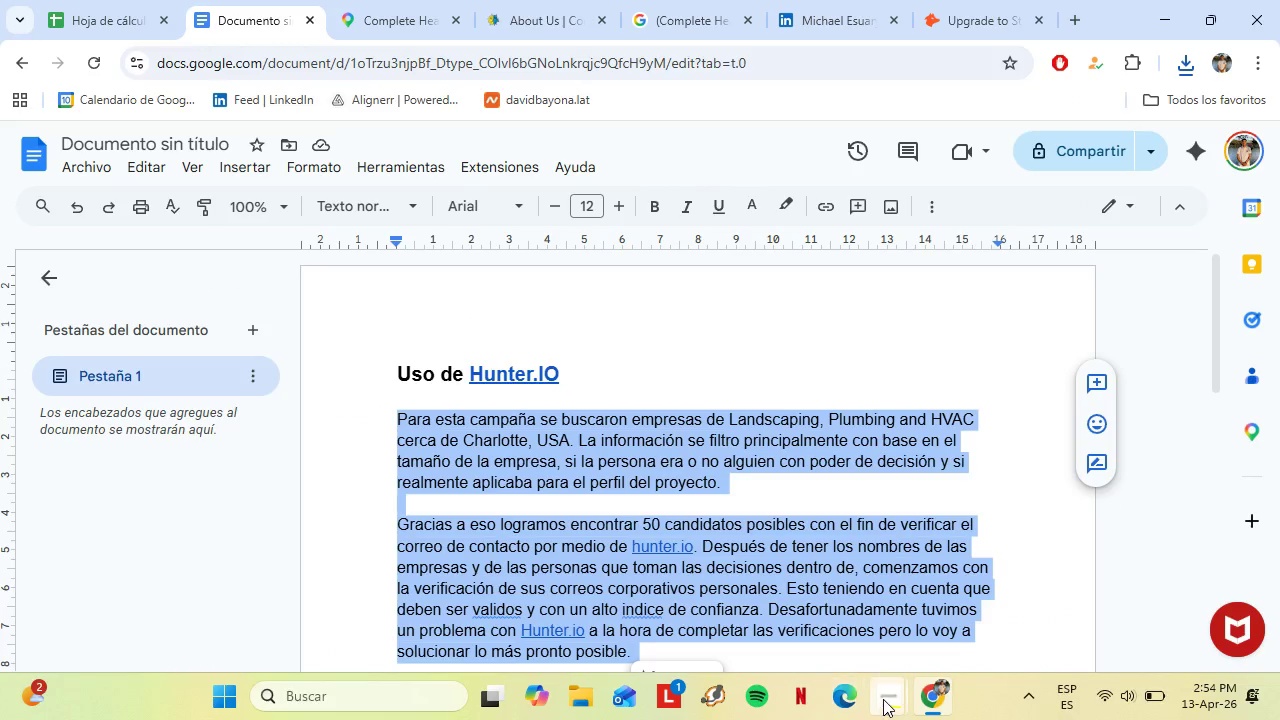 